 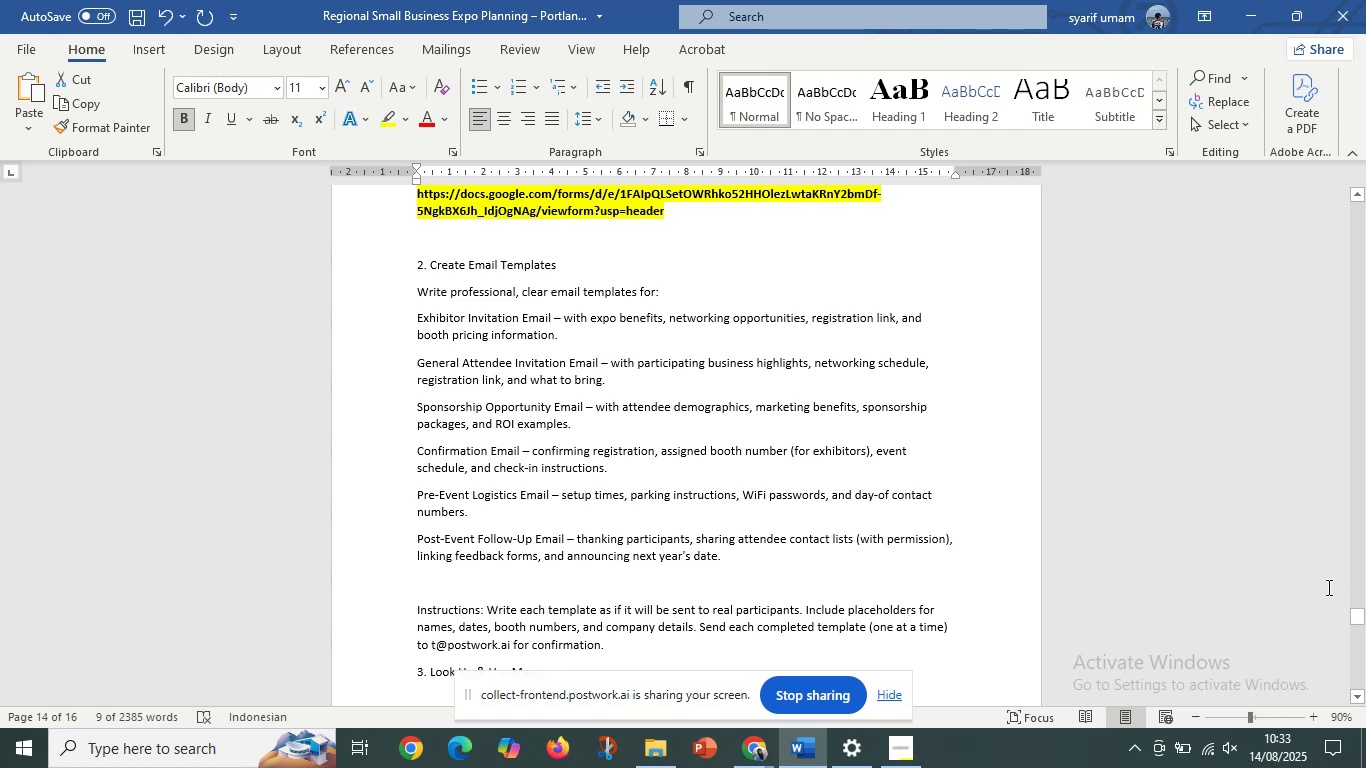 
left_click([526, 433])
 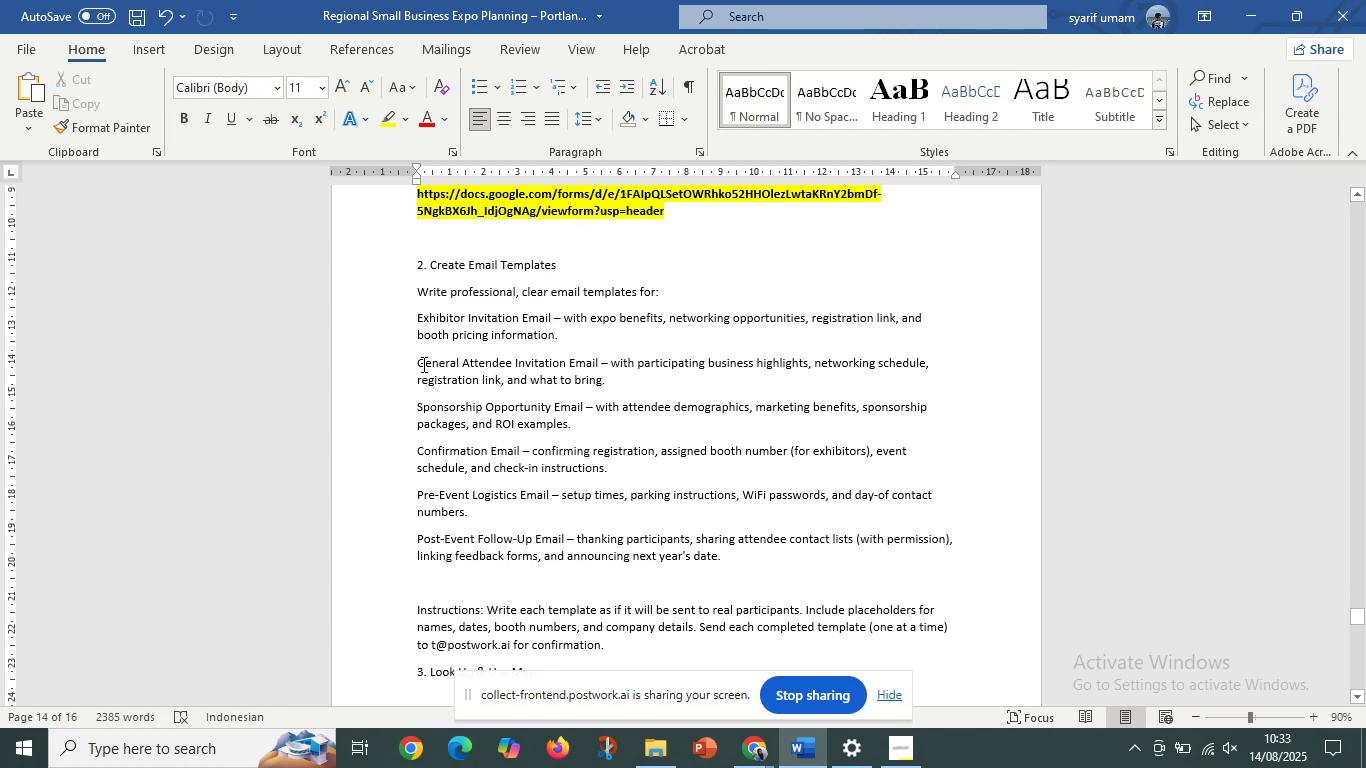 
left_click([426, 360])
 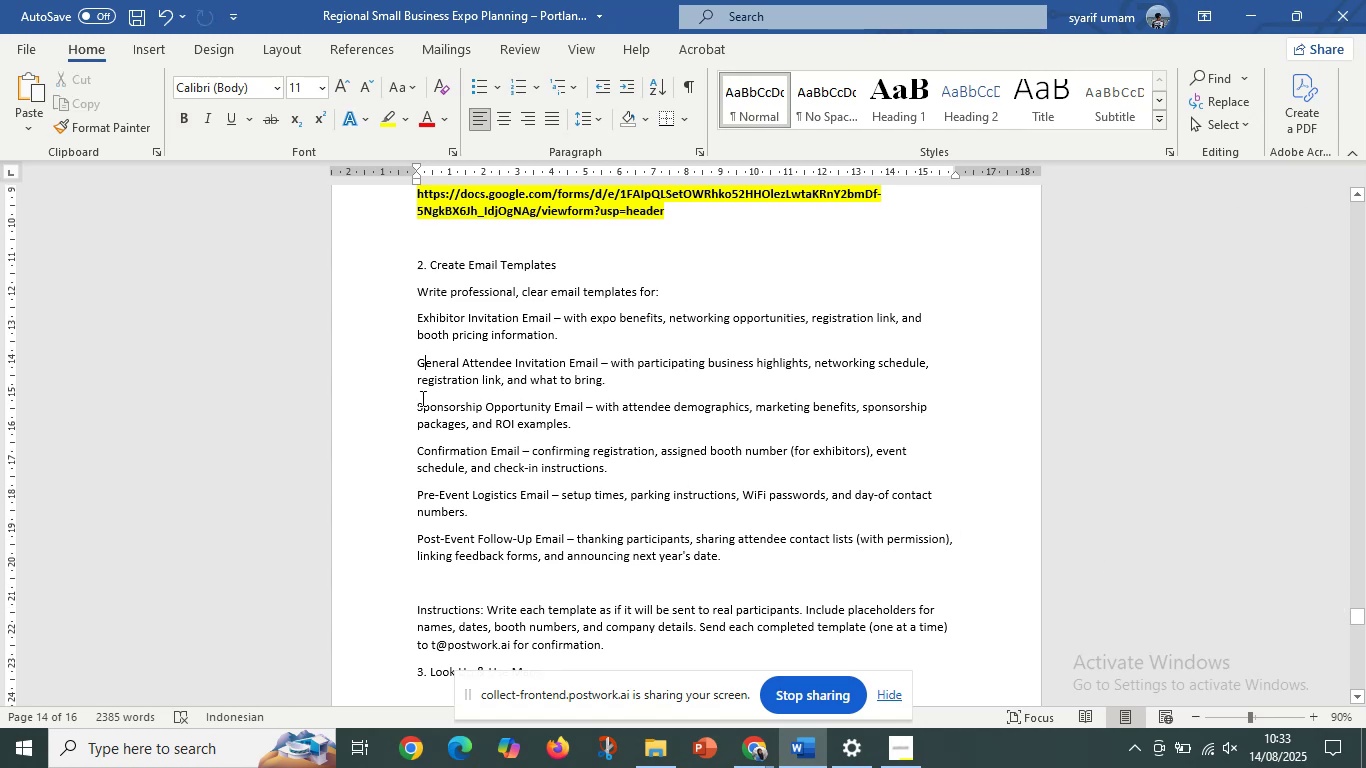 
left_click_drag(start_coordinate=[421, 402], to_coordinate=[591, 430])
 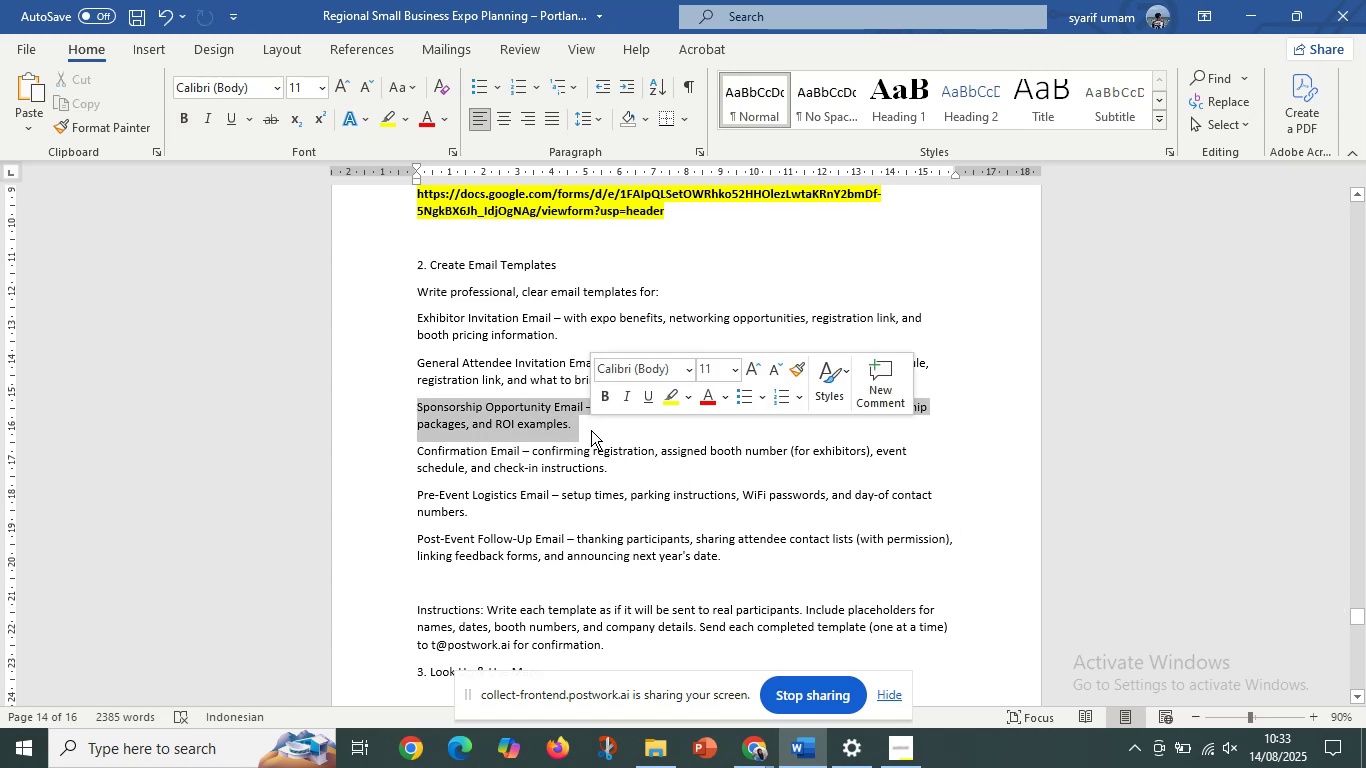 
key(Control+C)
 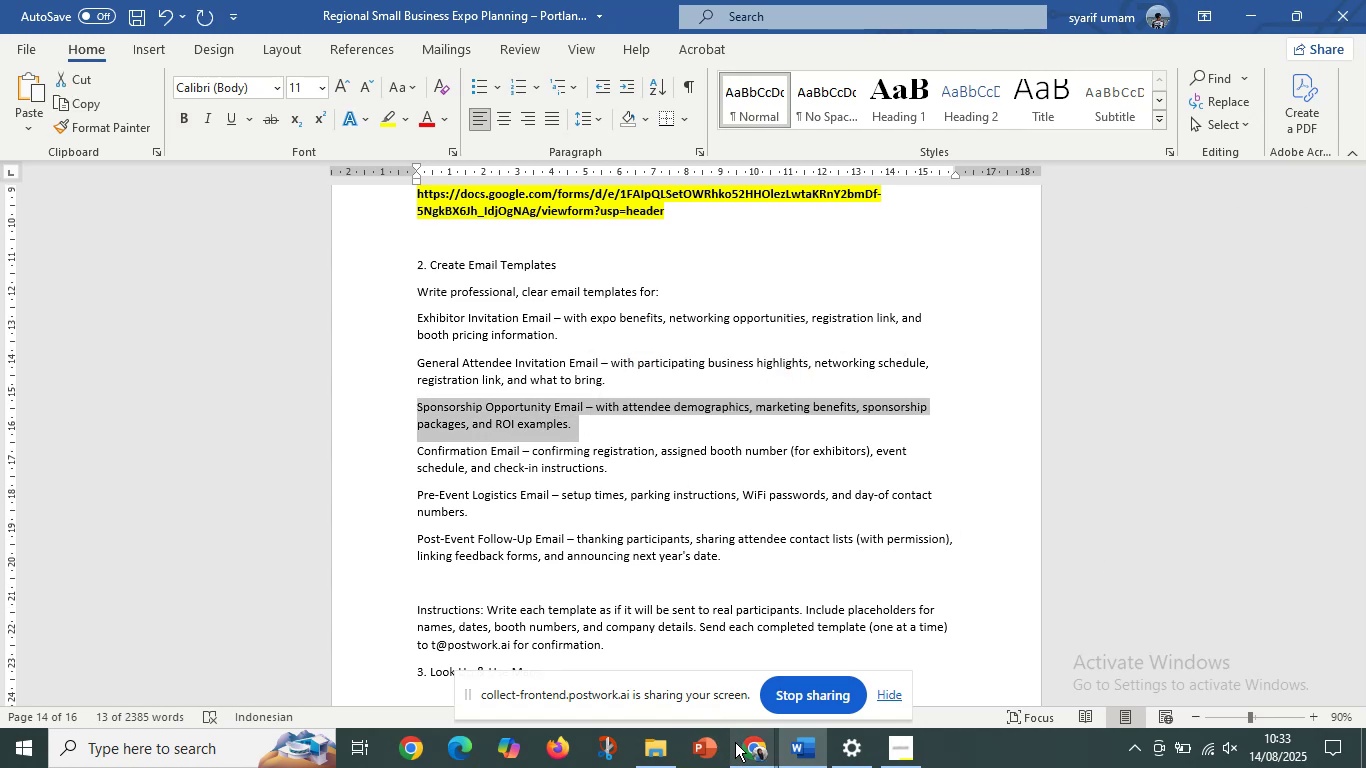 
left_click([751, 755])
 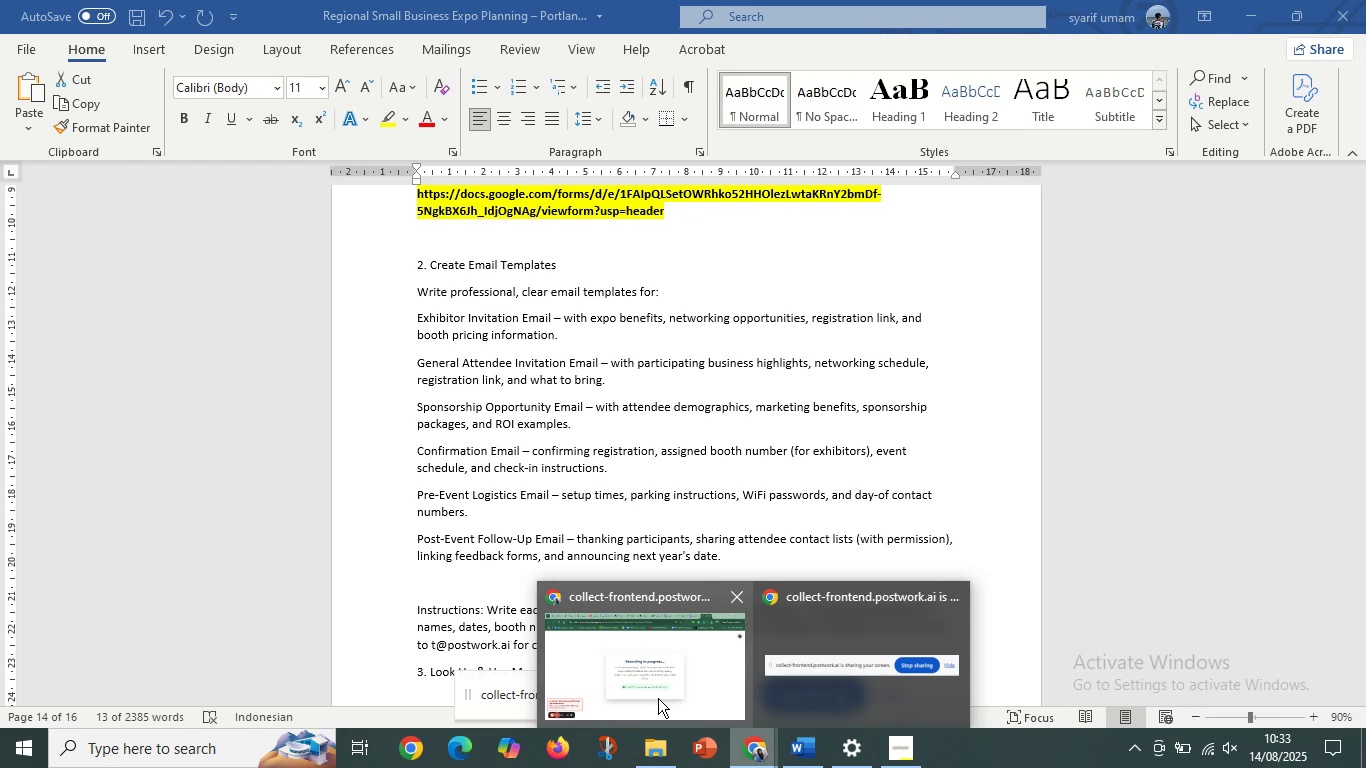 
left_click([658, 698])
 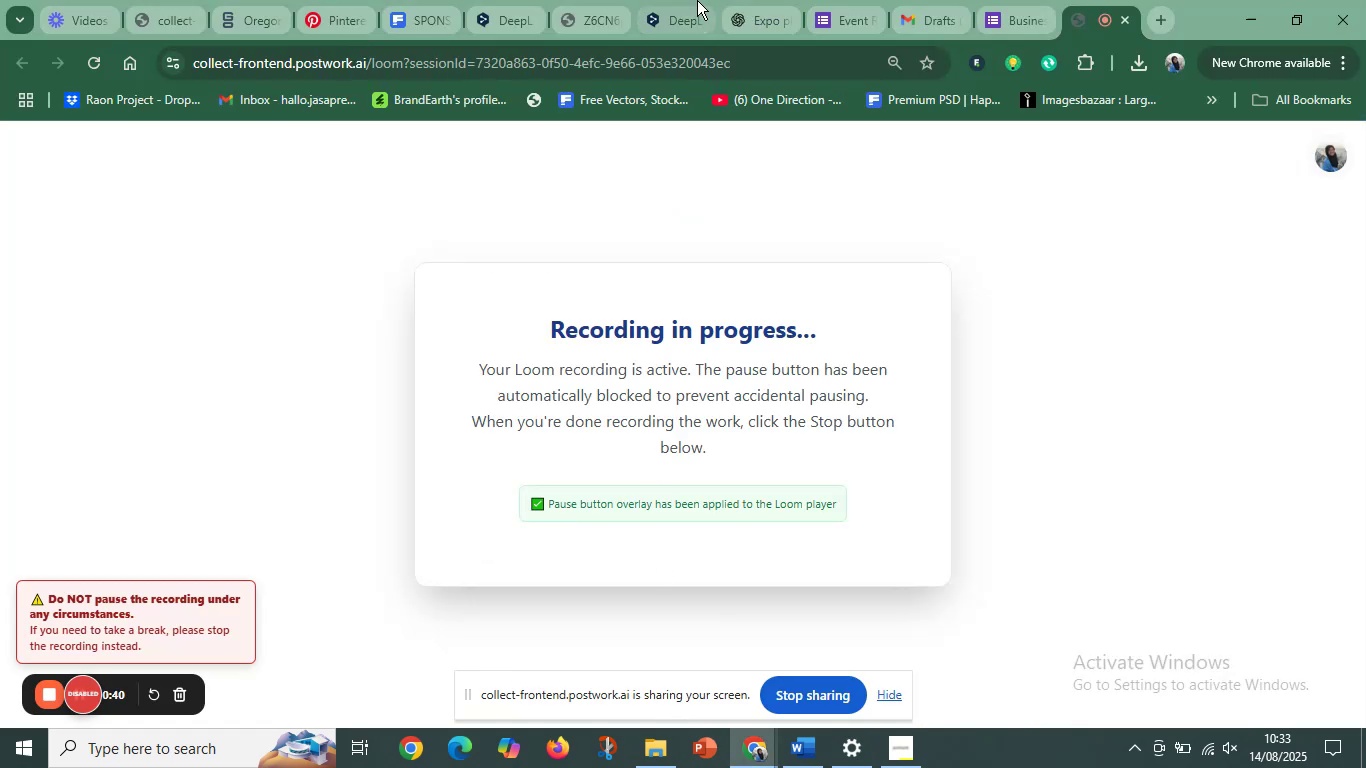 
left_click([692, 0])
 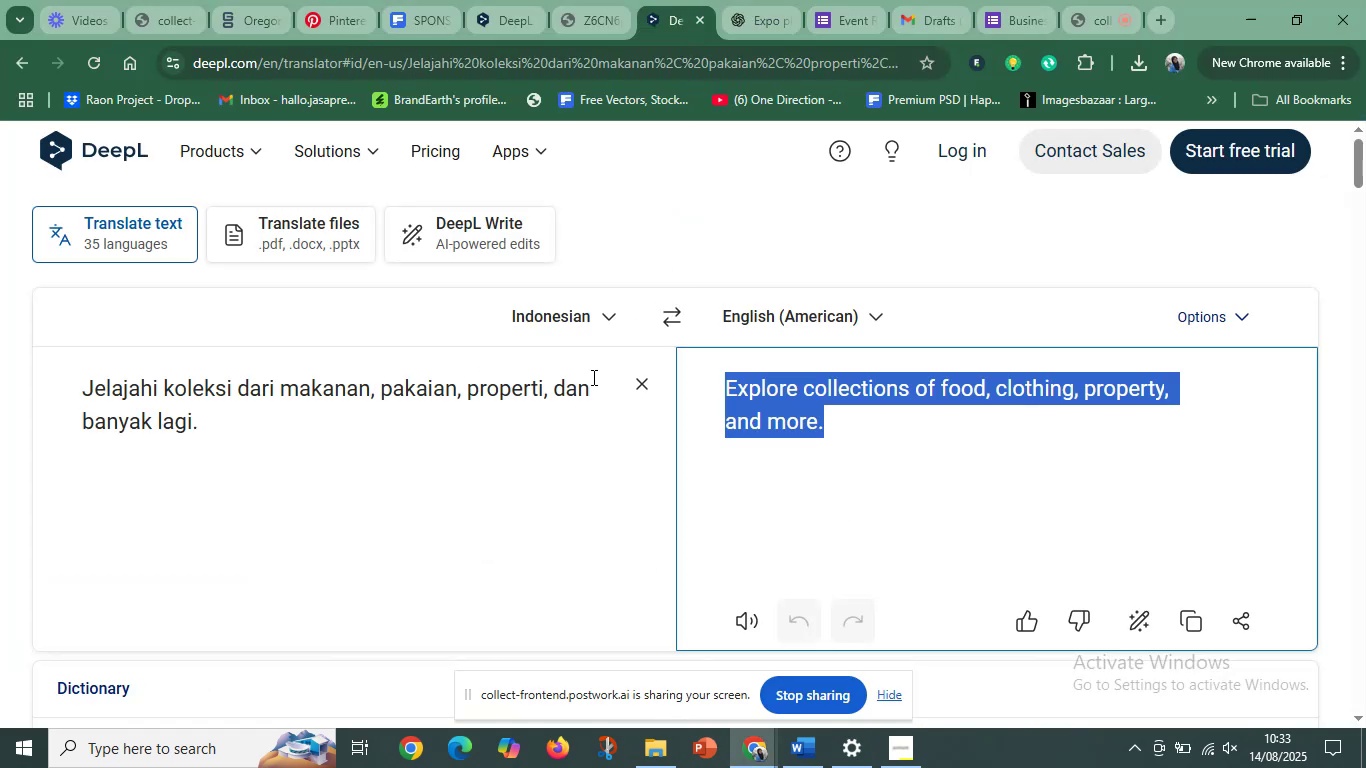 
left_click([515, 392])
 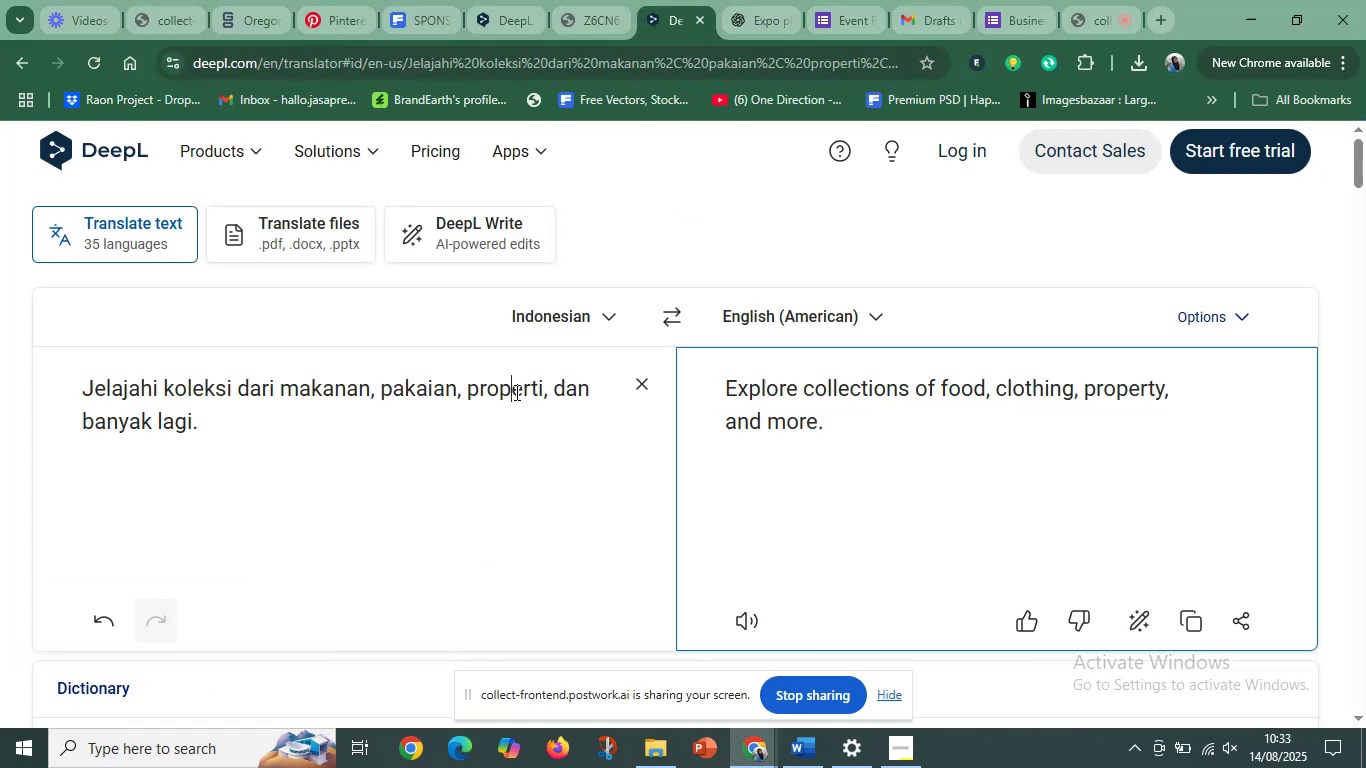 
key(Control+A)
 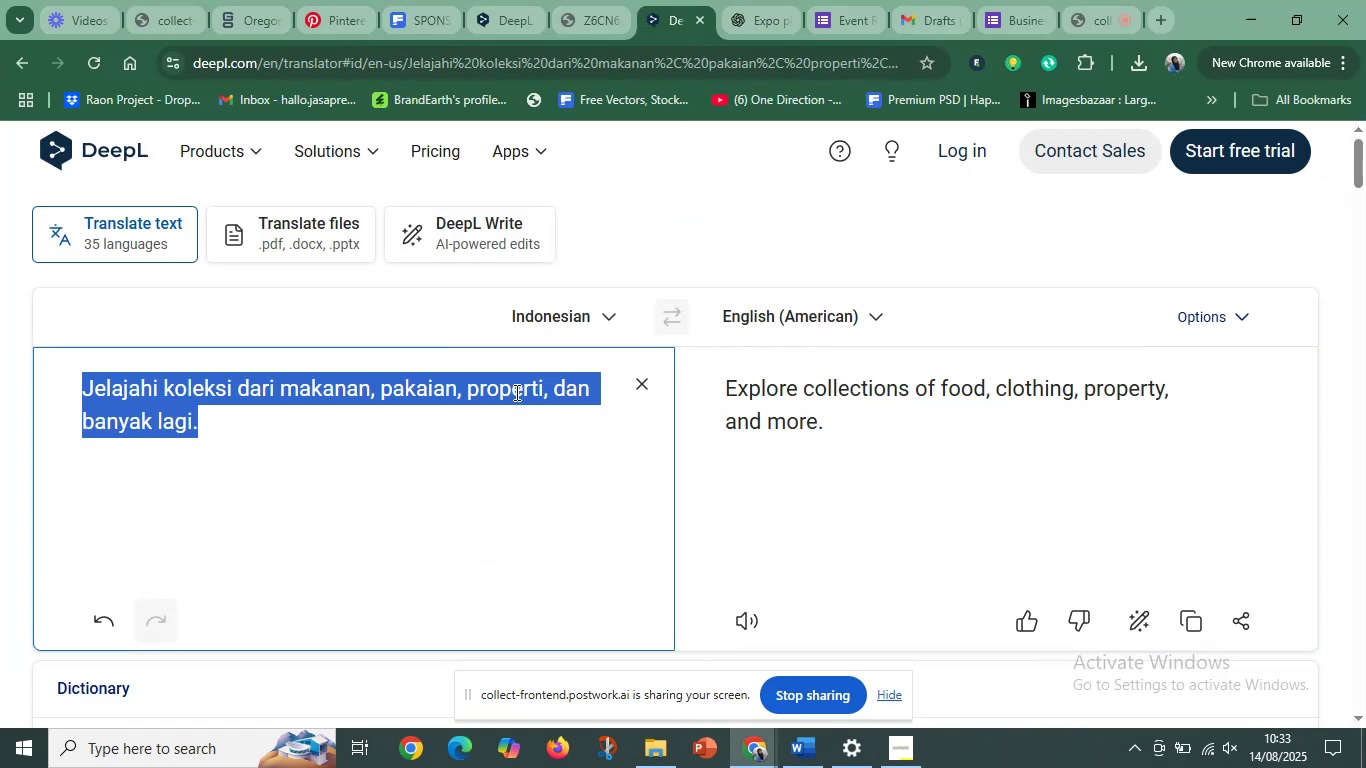 
key(Control+V)
 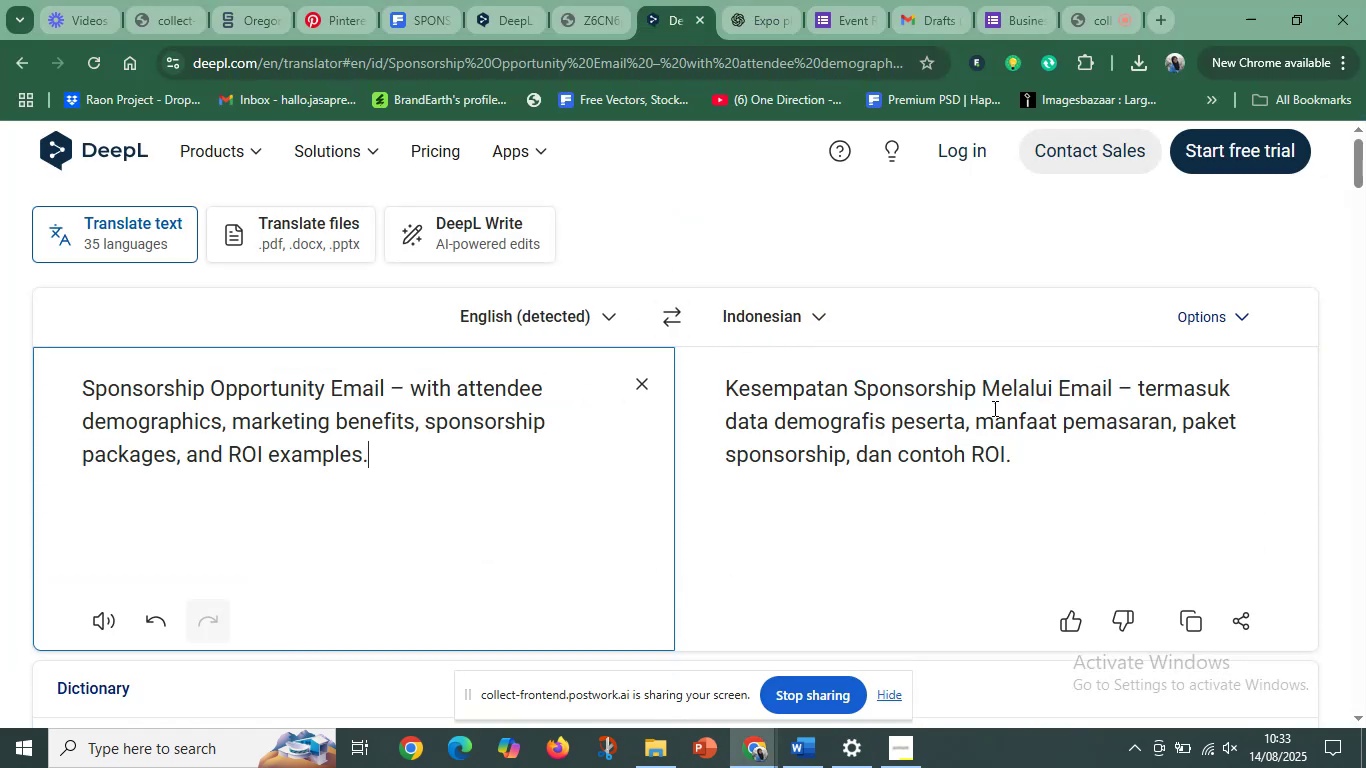 
wait(6.19)
 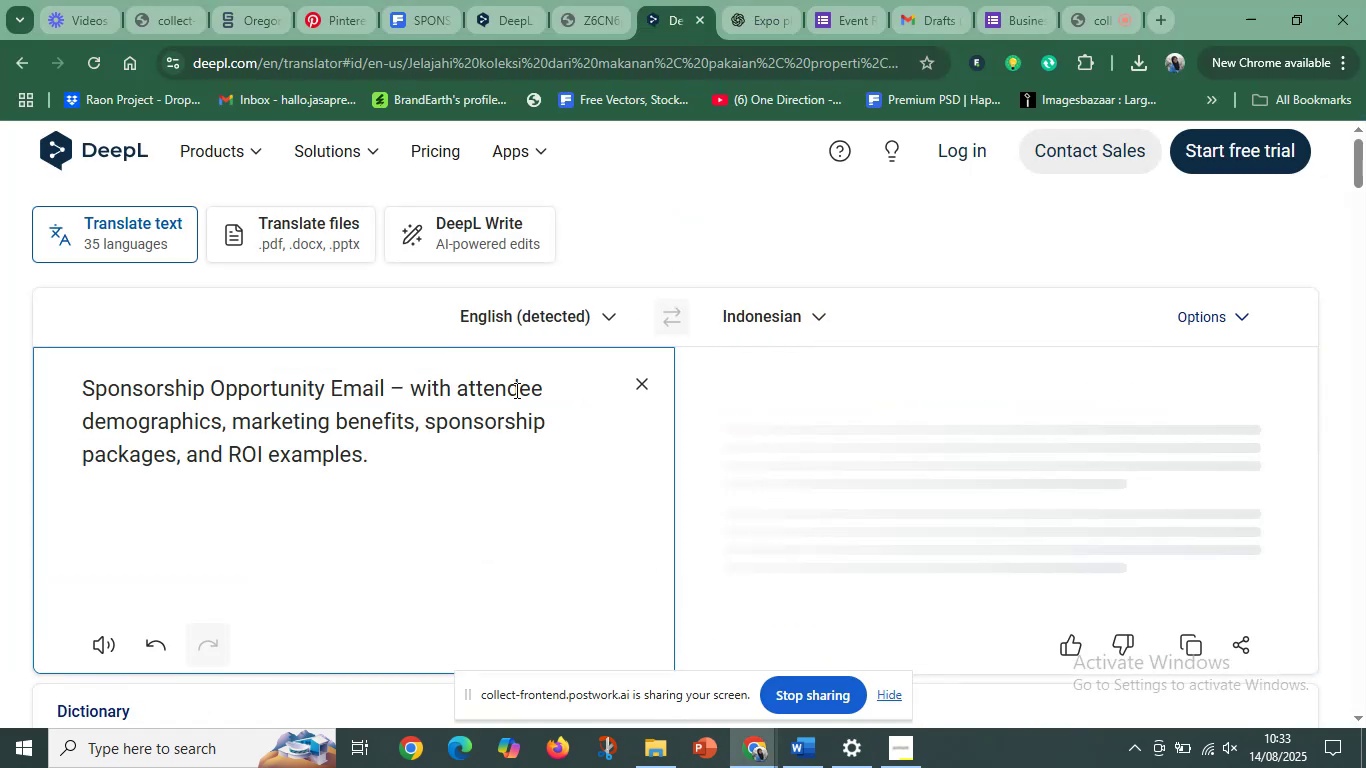 
left_click([982, 421])
 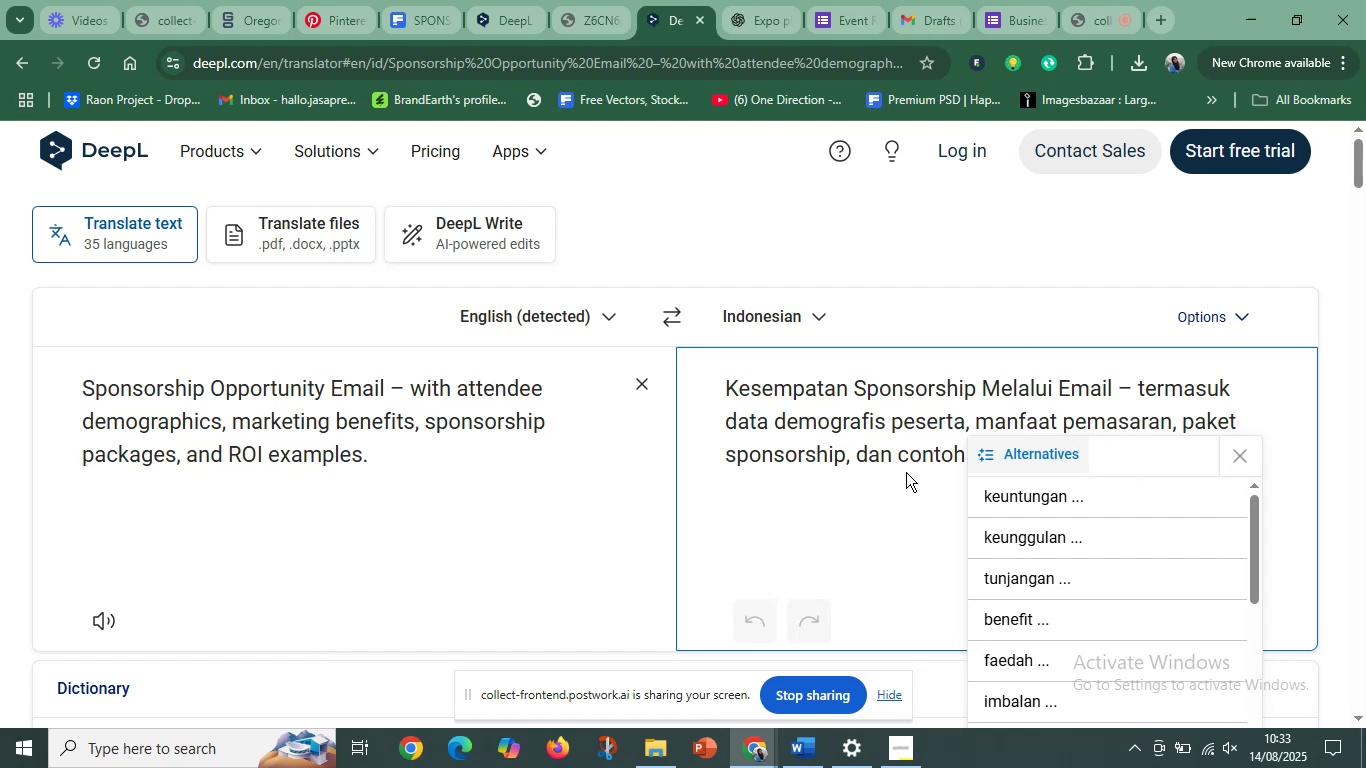 
left_click([884, 476])
 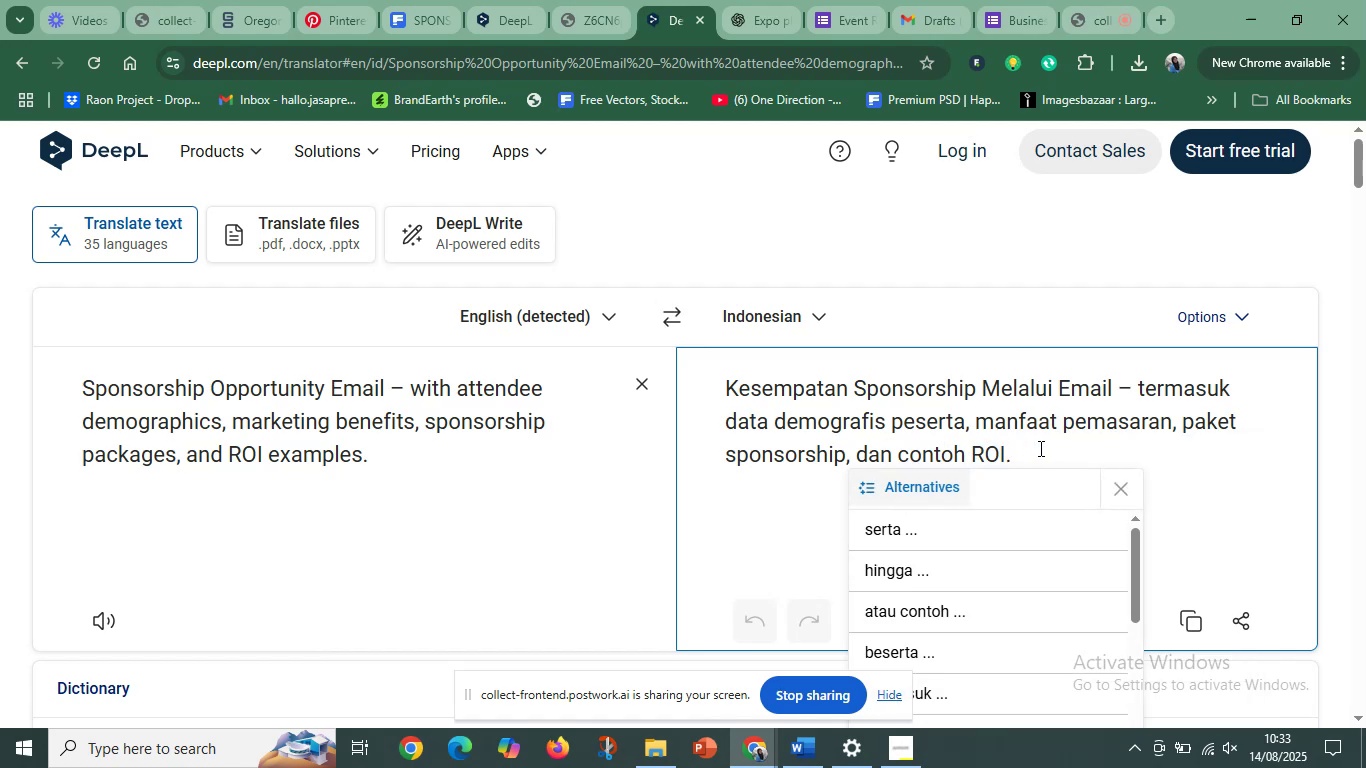 
left_click_drag(start_coordinate=[1066, 449], to_coordinate=[715, 368])
 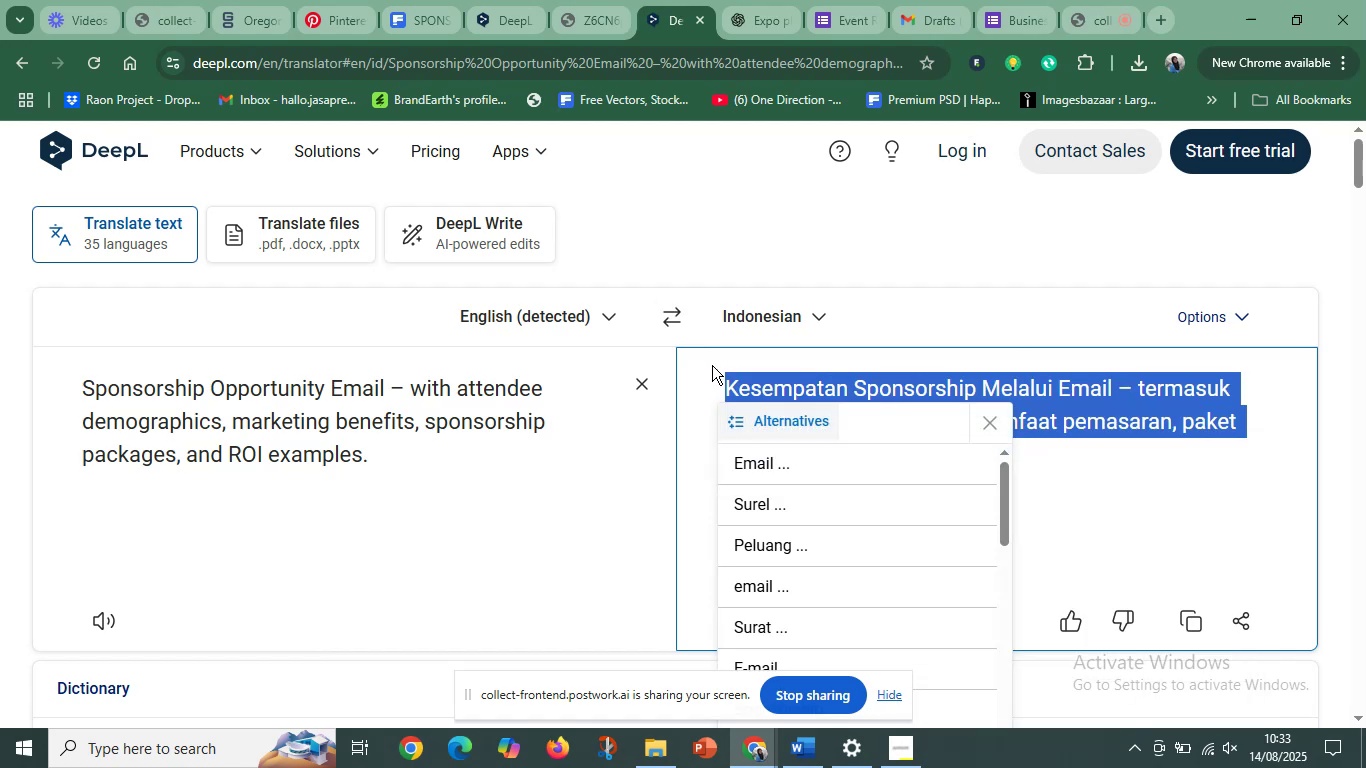 
left_click([370, 441])
 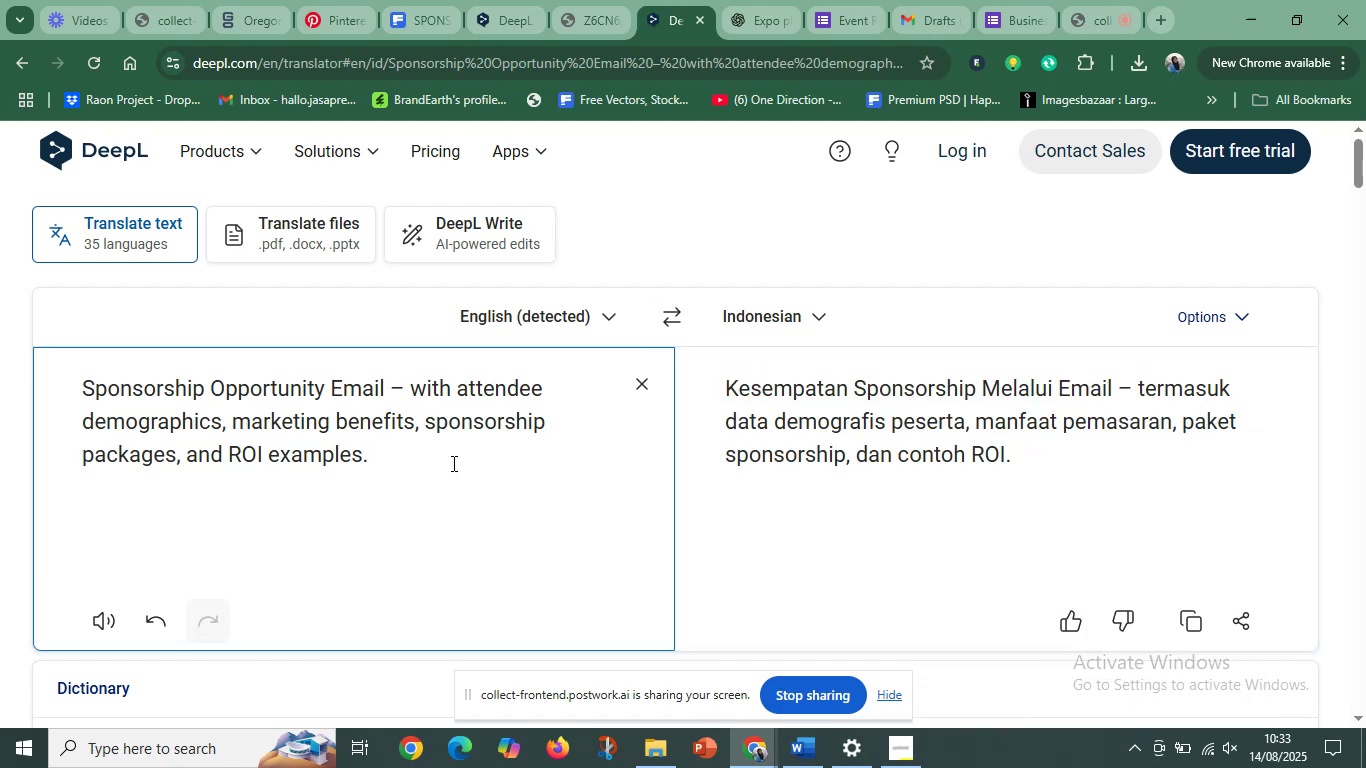 
left_click_drag(start_coordinate=[452, 463], to_coordinate=[79, 384])
 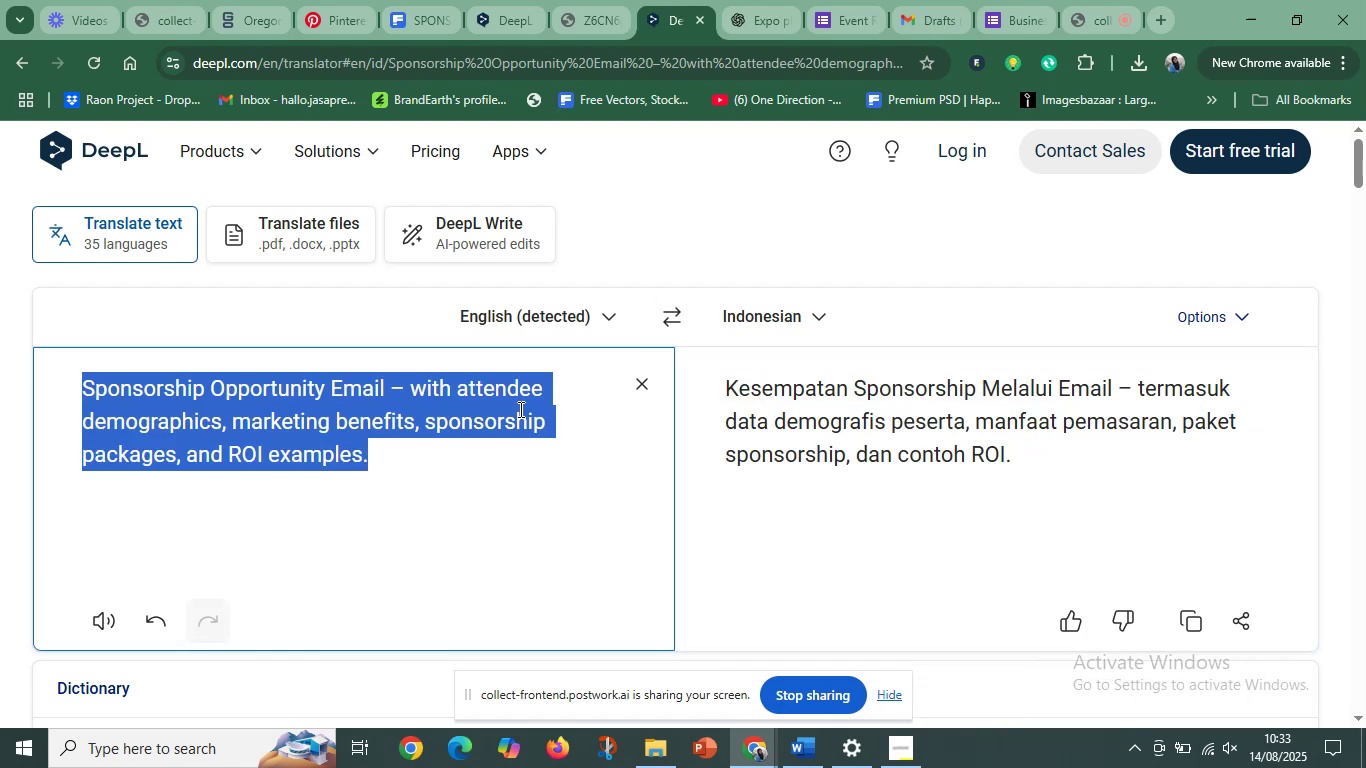 
left_click([762, 0])
 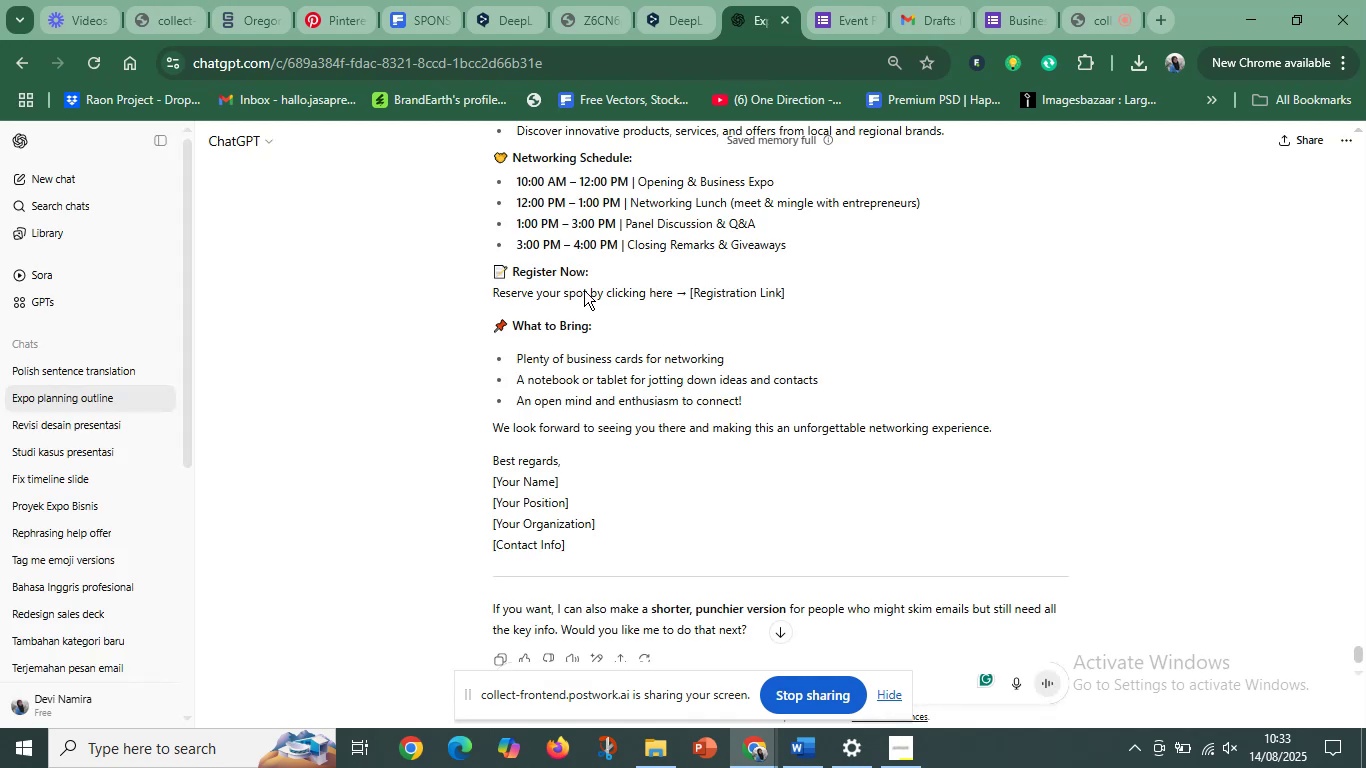 
scroll: coordinate [806, 392], scroll_direction: up, amount: 8.0
 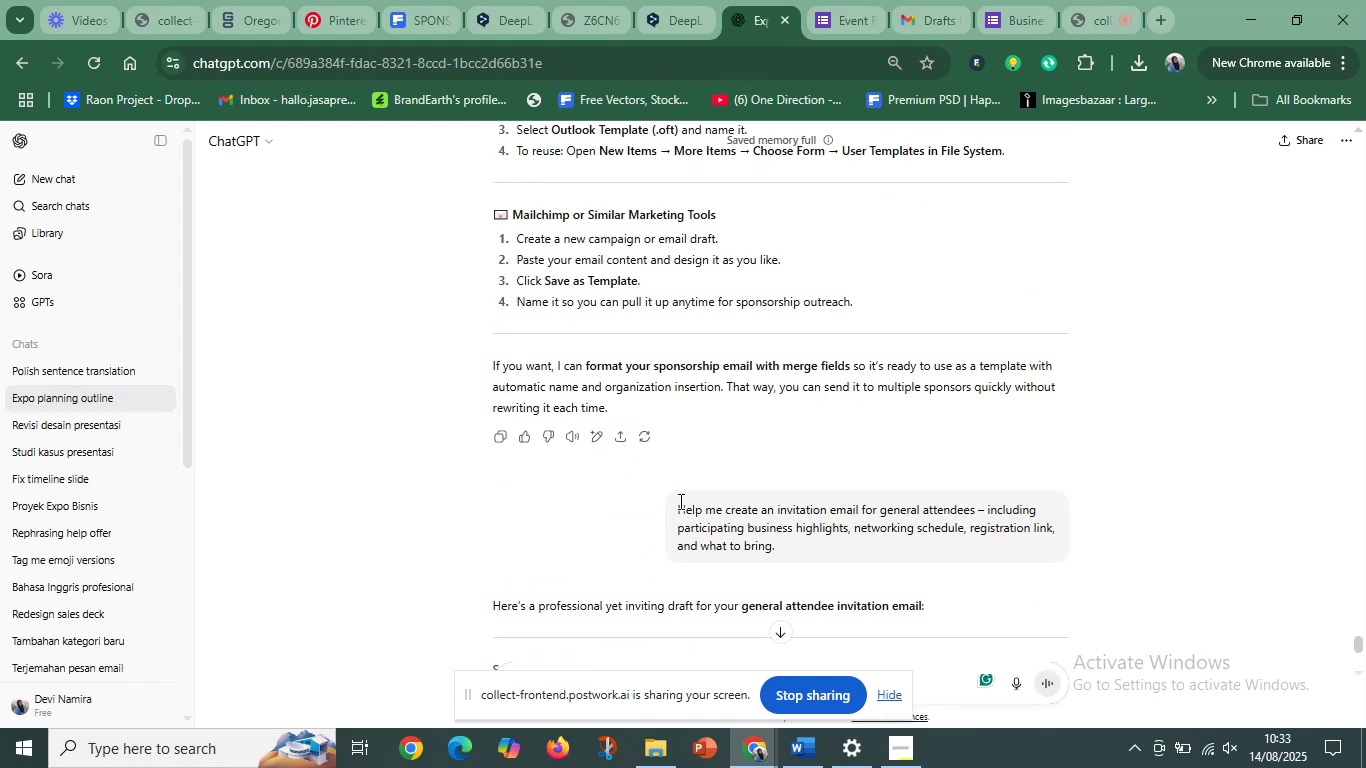 
left_click_drag(start_coordinate=[676, 503], to_coordinate=[799, 555])
 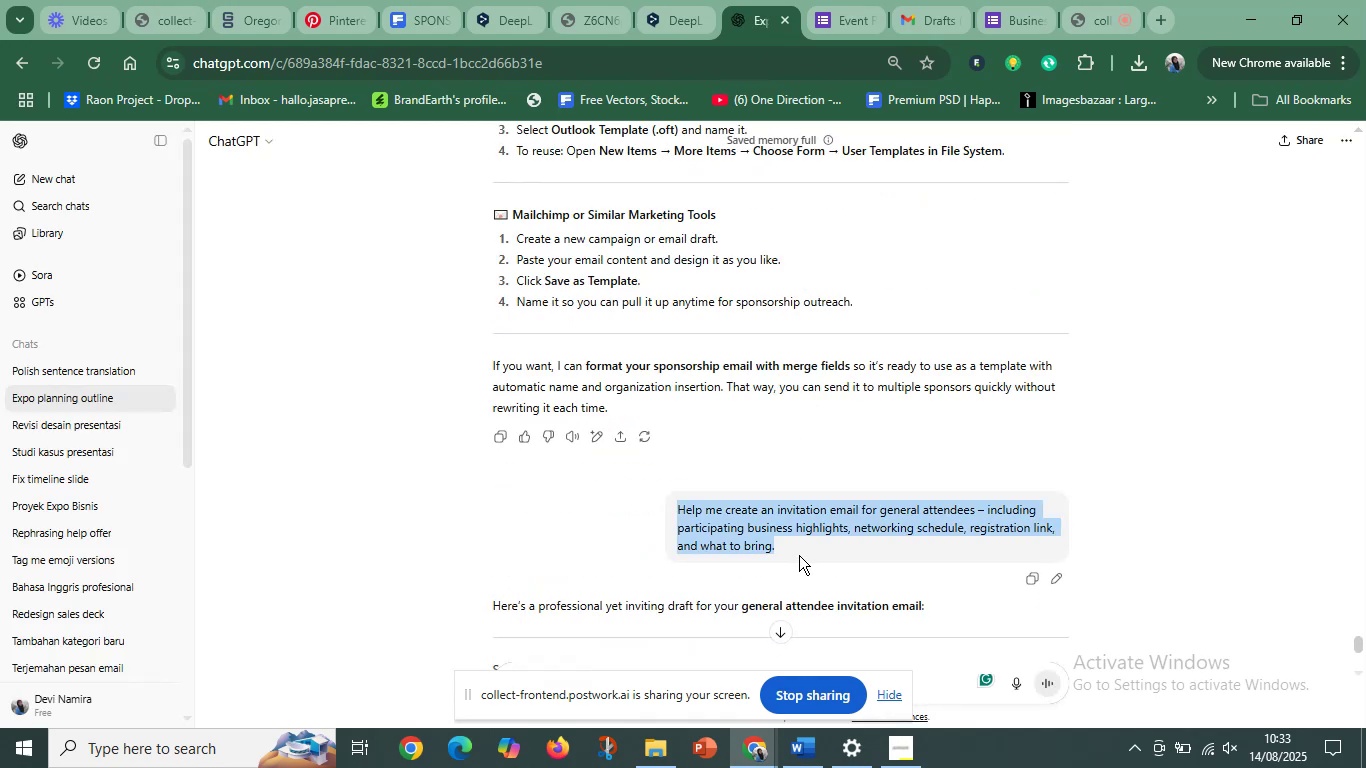 
key(Control+C)
 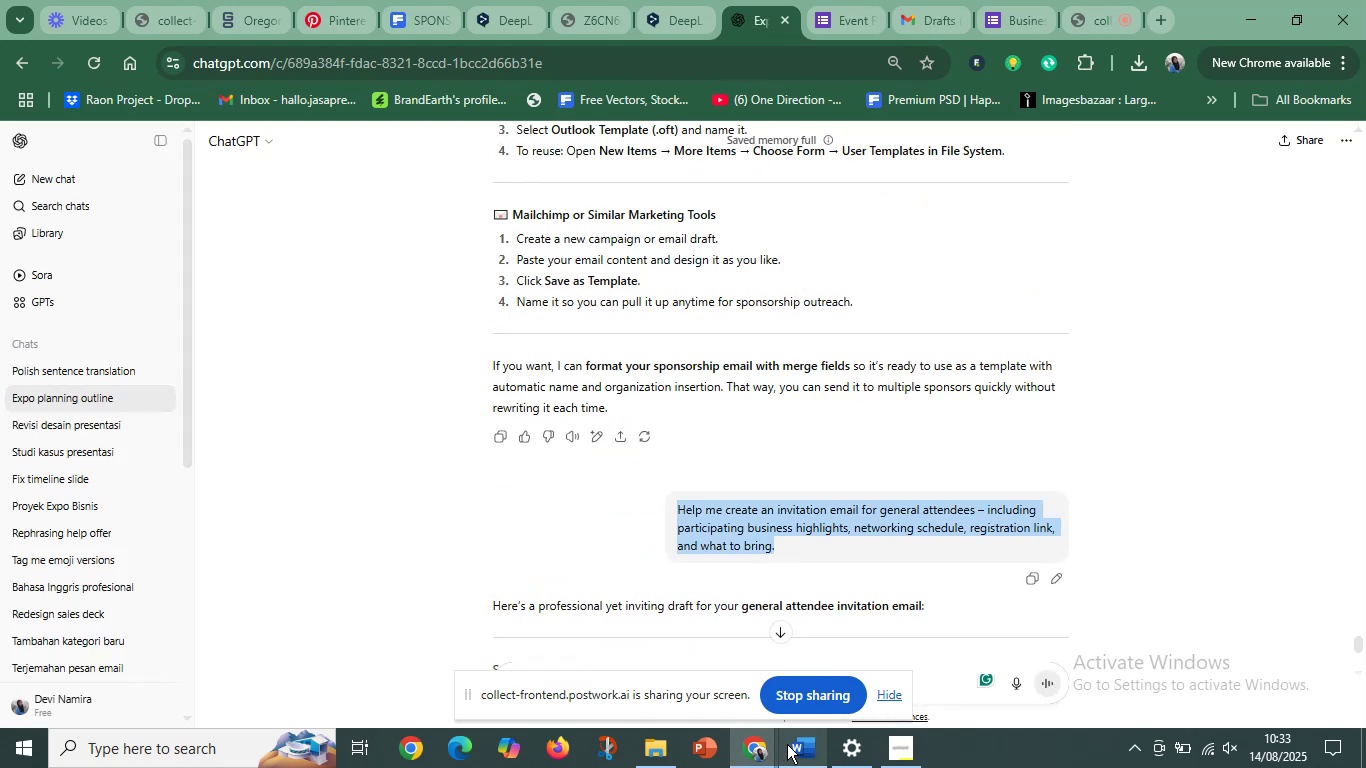 
left_click([800, 750])
 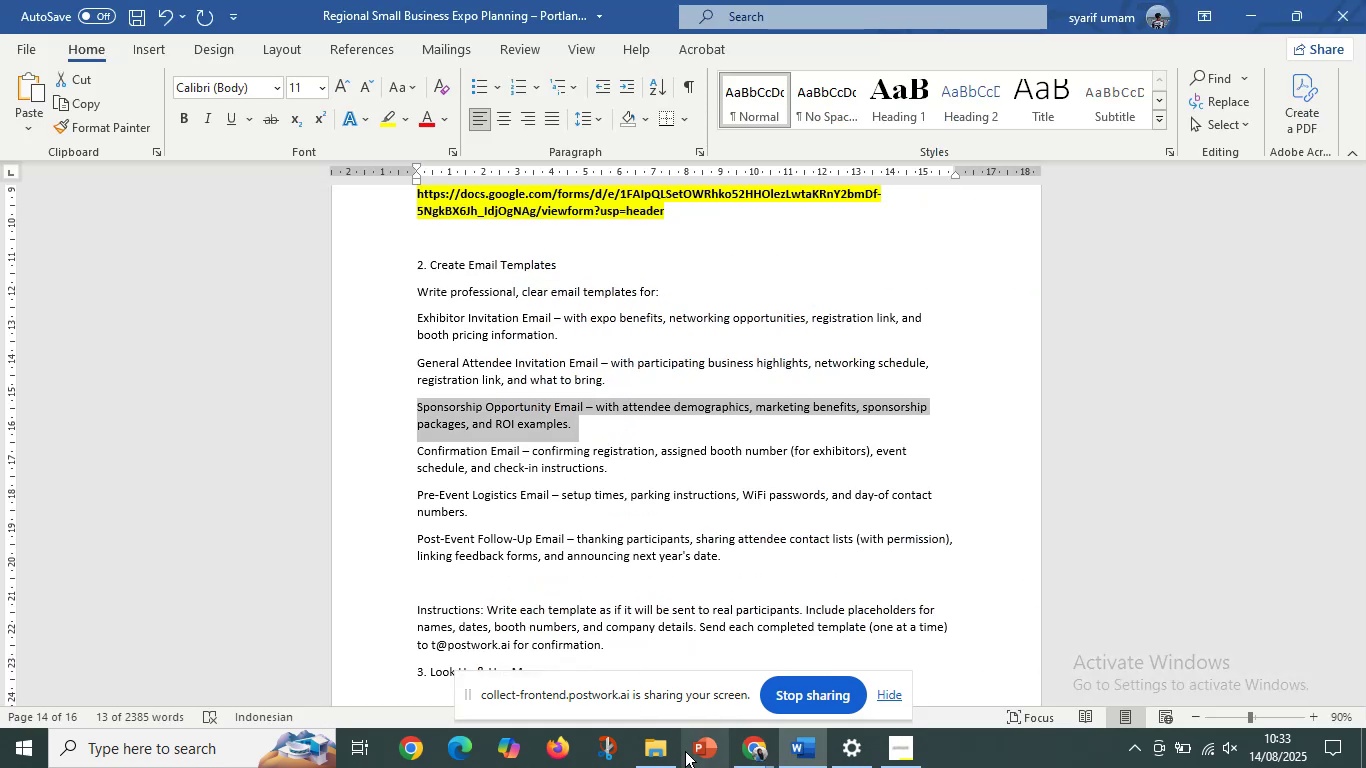 
left_click([742, 754])
 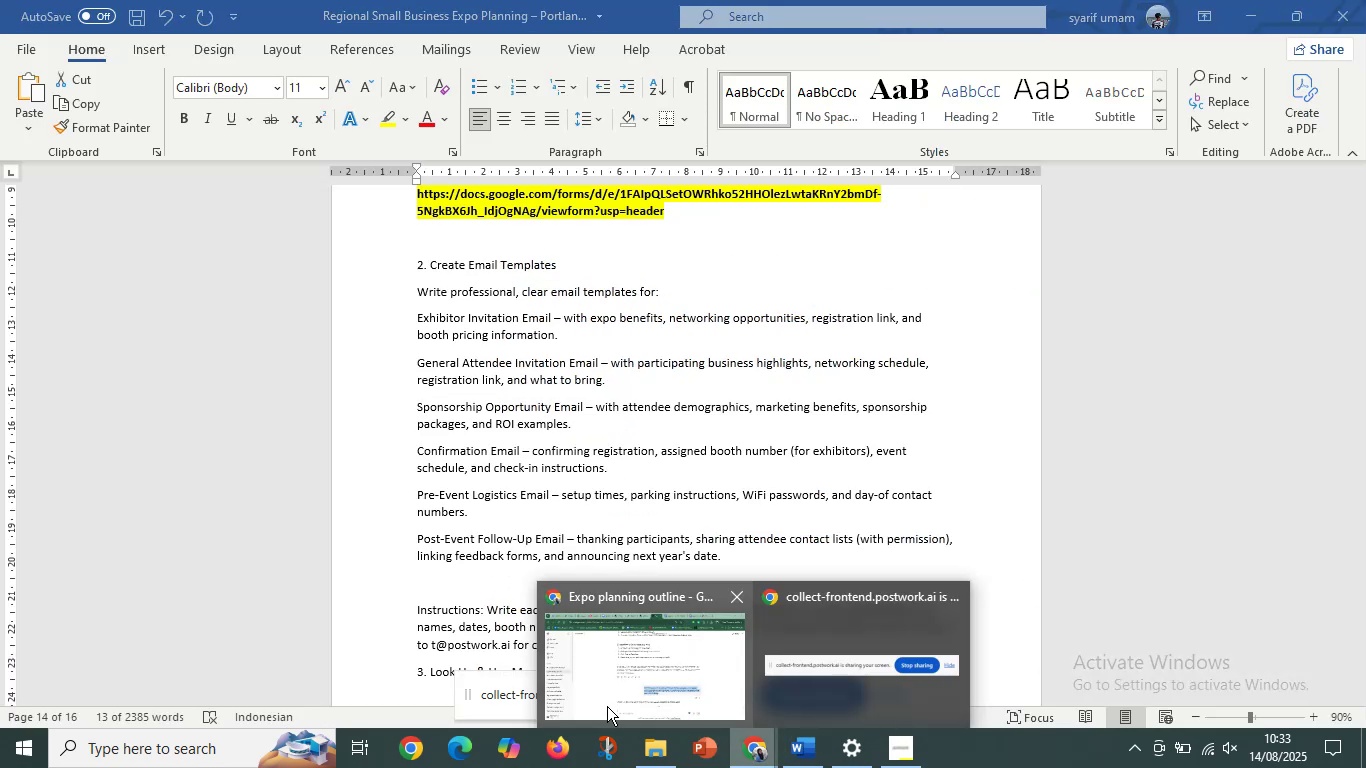 
left_click([601, 705])
 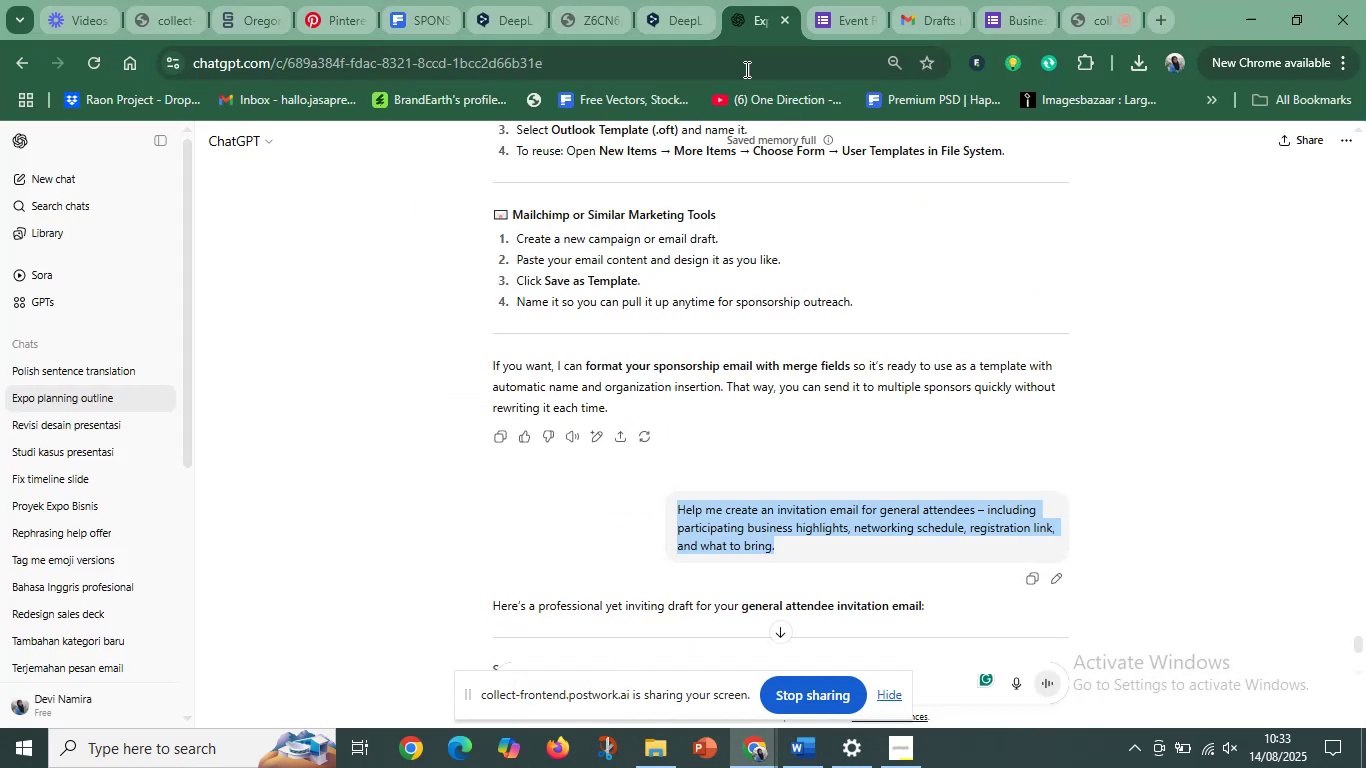 
left_click([654, 23])
 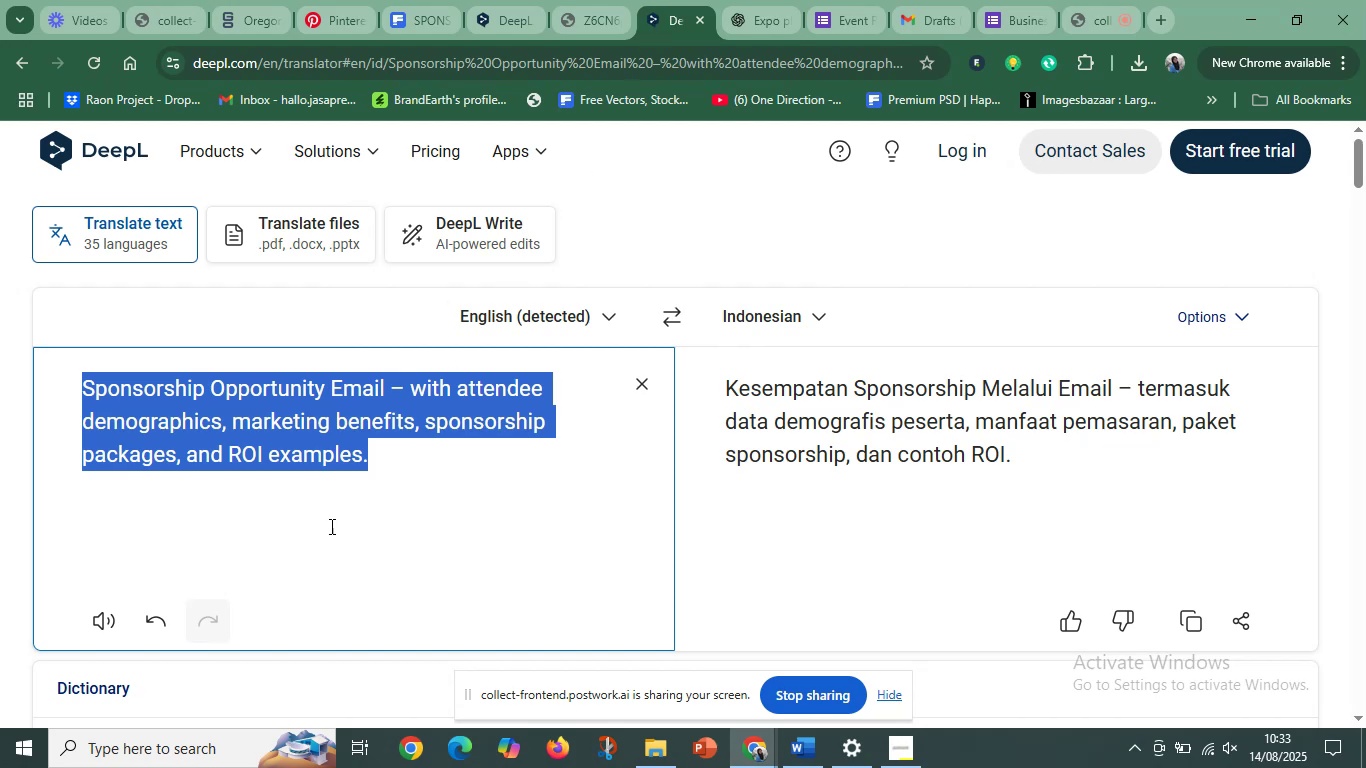 
left_click([354, 492])
 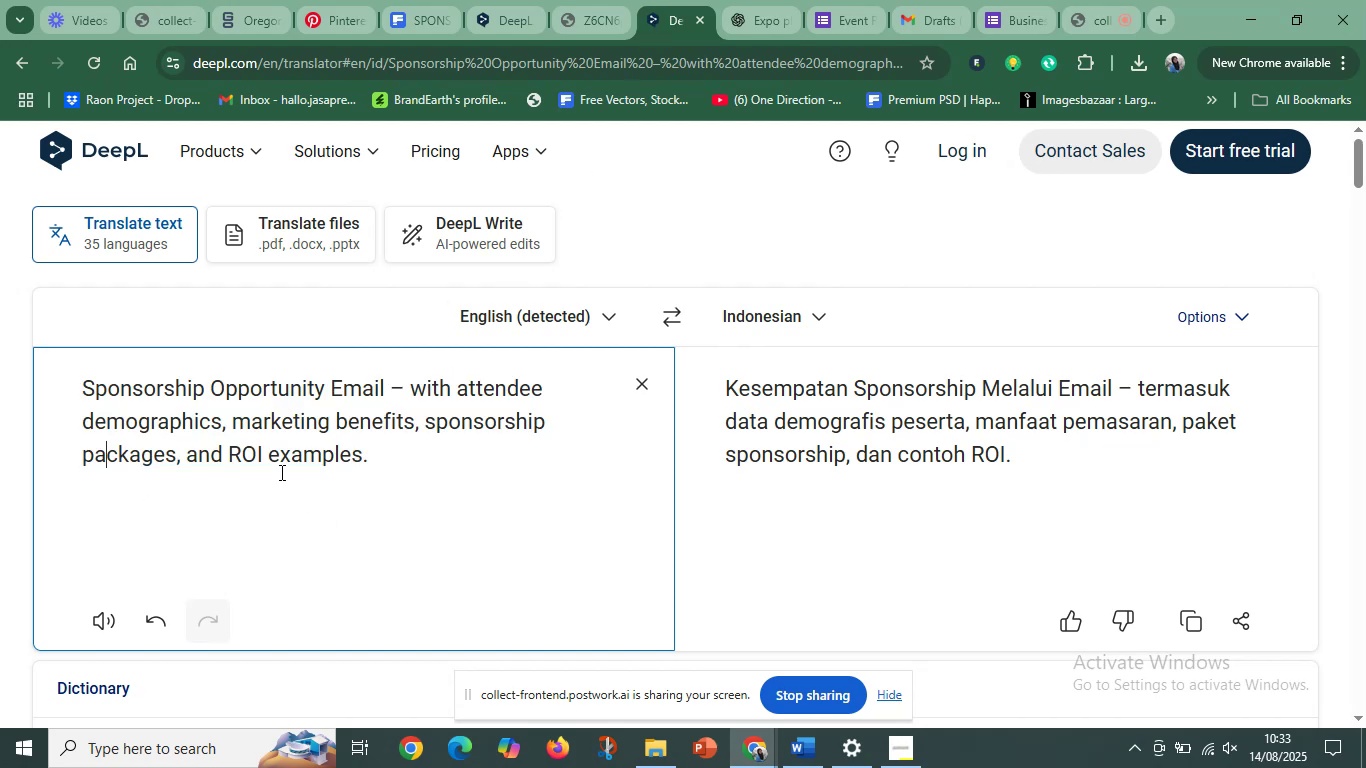 
double_click([358, 456])
 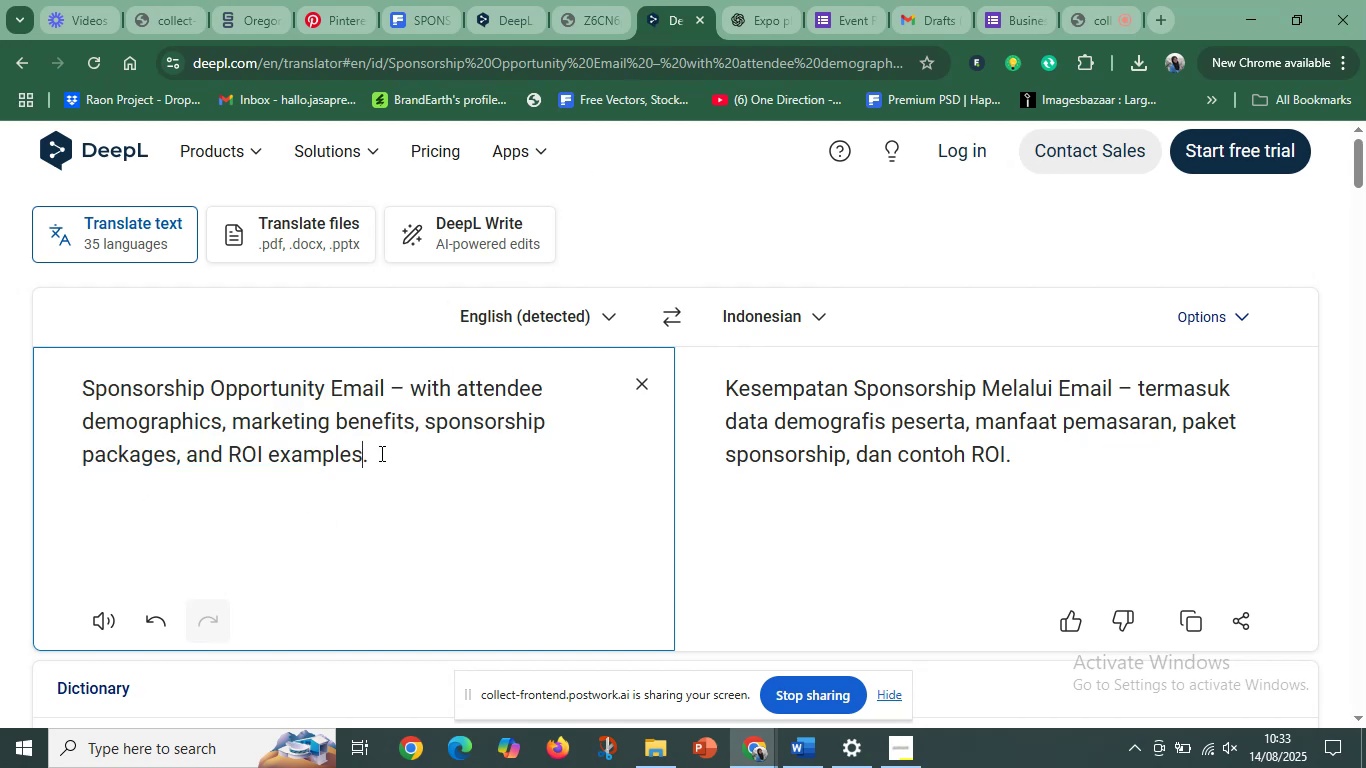 
triple_click([381, 453])
 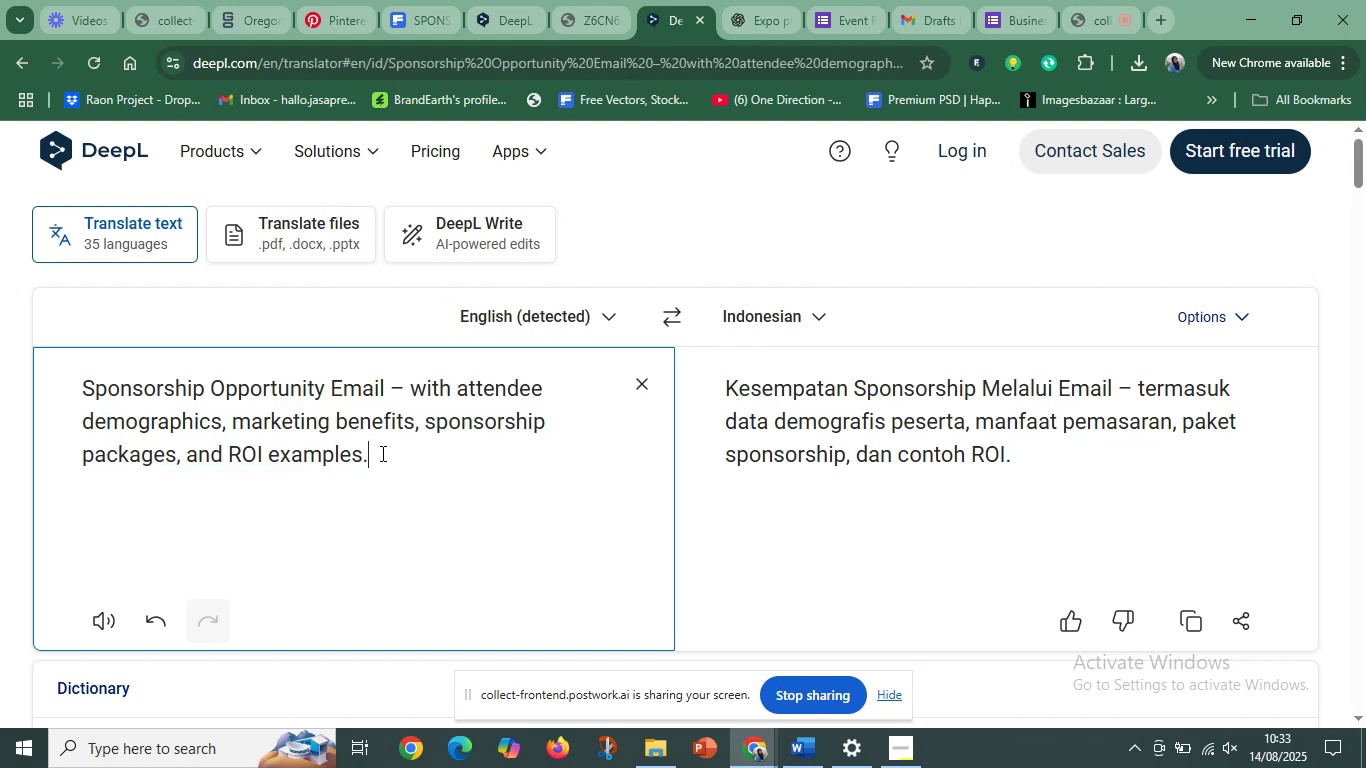 
key(Enter)
 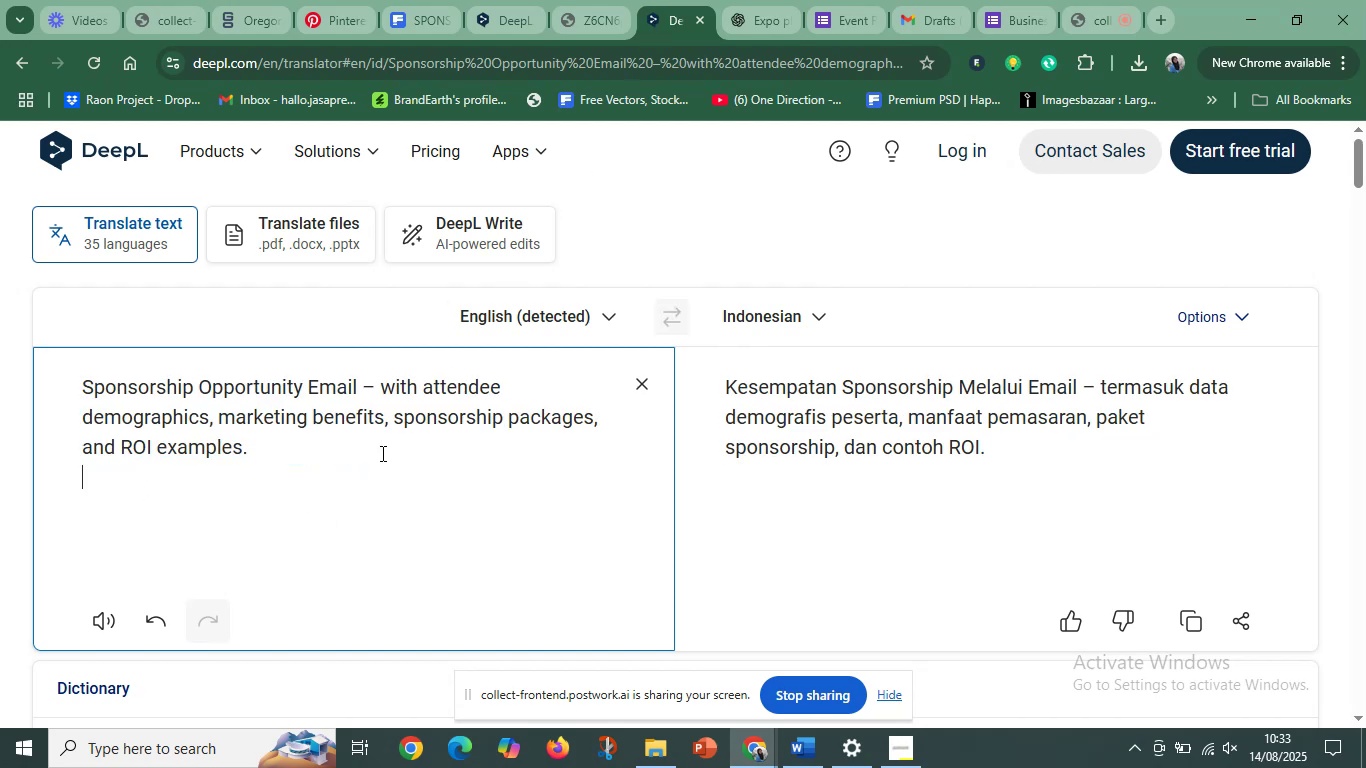 
key(Control+V)
 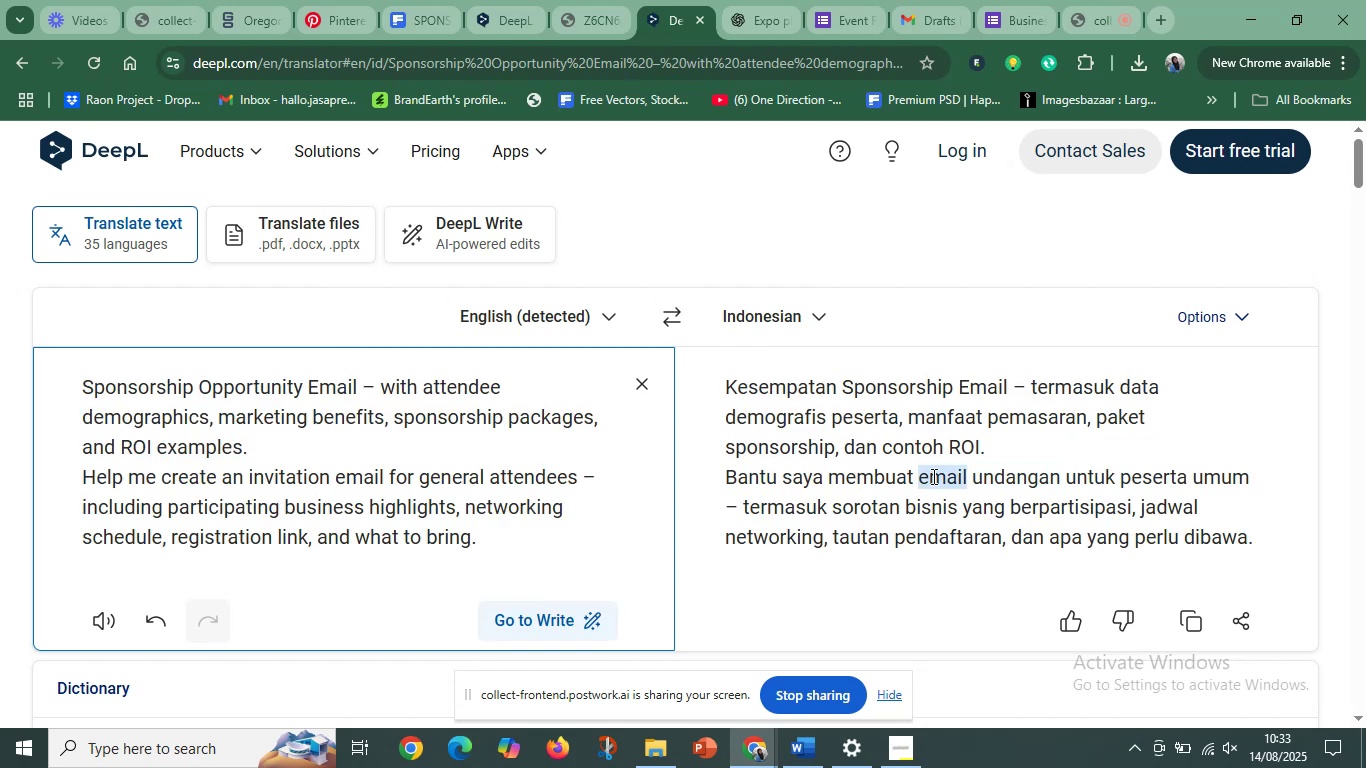 
left_click([978, 483])
 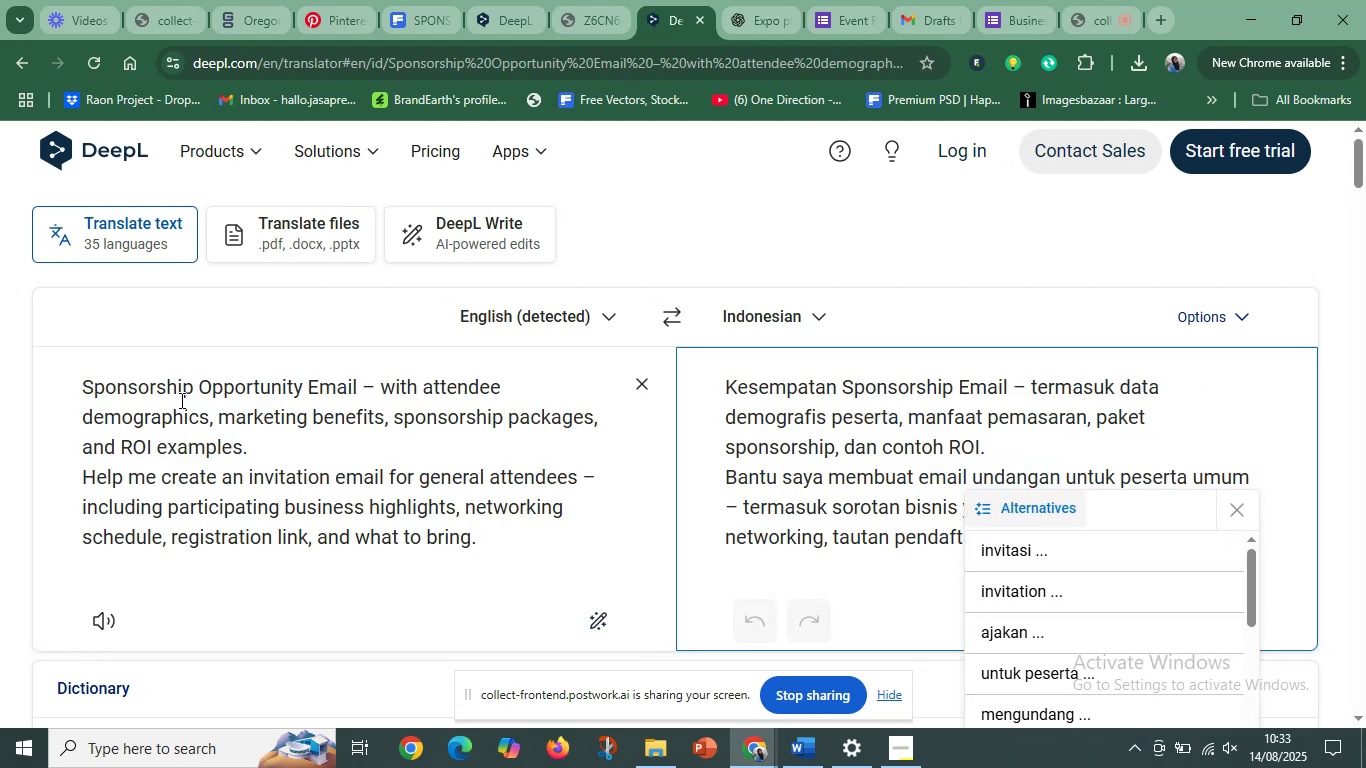 
left_click_drag(start_coordinate=[76, 387], to_coordinate=[300, 444])
 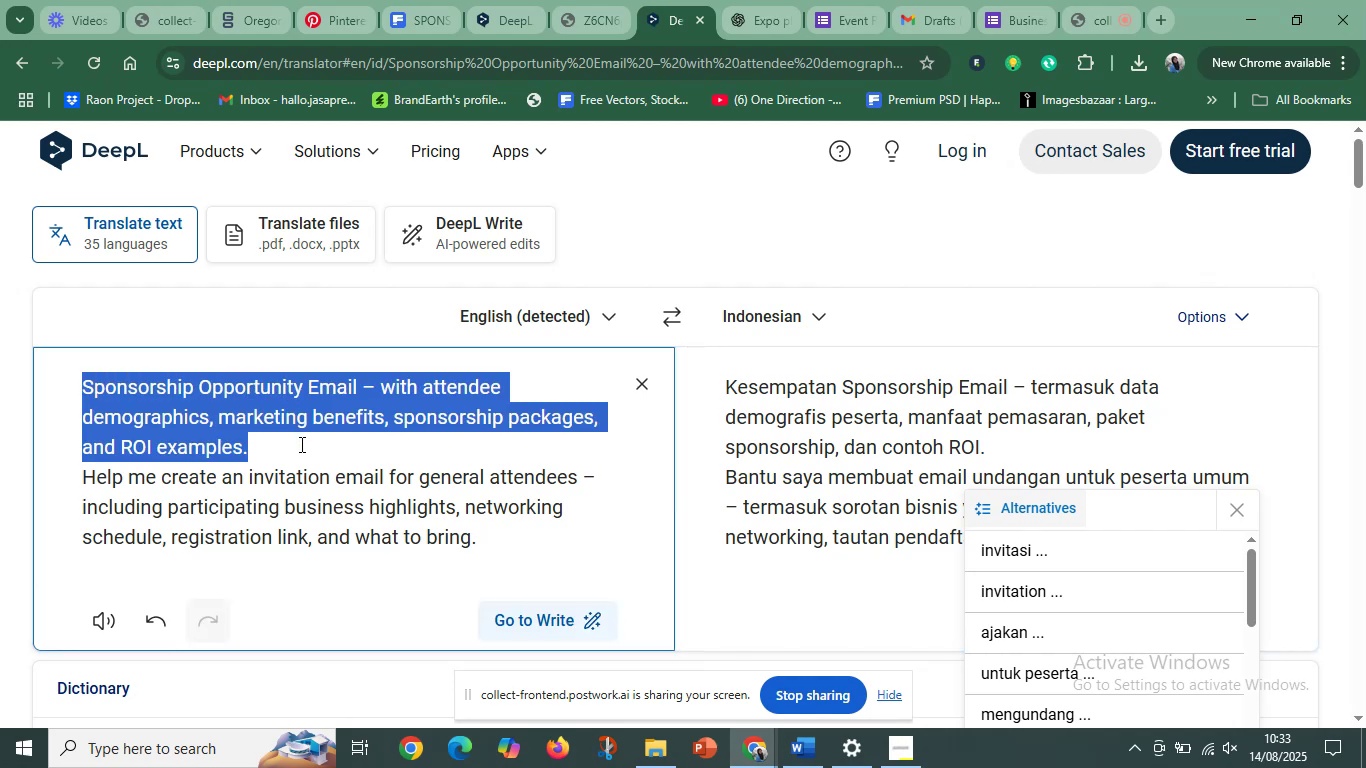 
key(Control+X)
 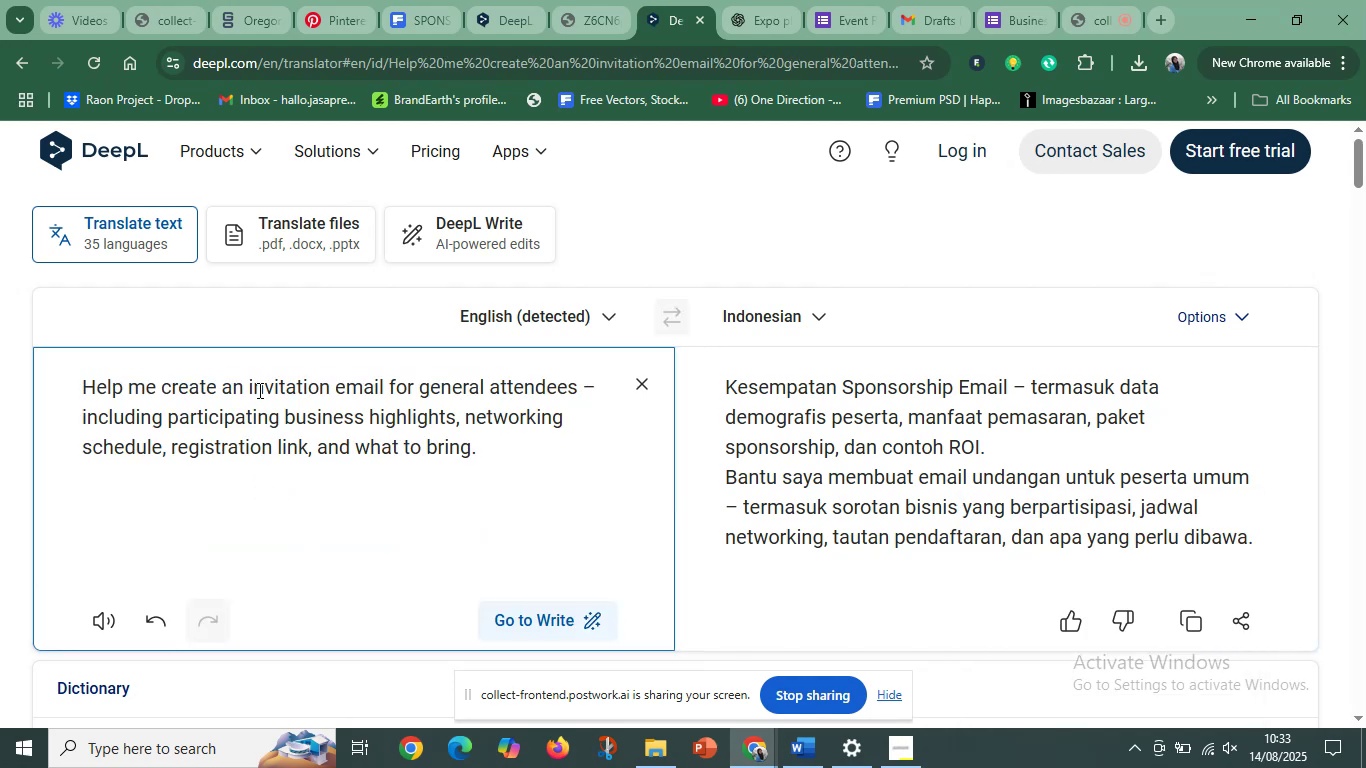 
left_click_drag(start_coordinate=[250, 388], to_coordinate=[562, 475])
 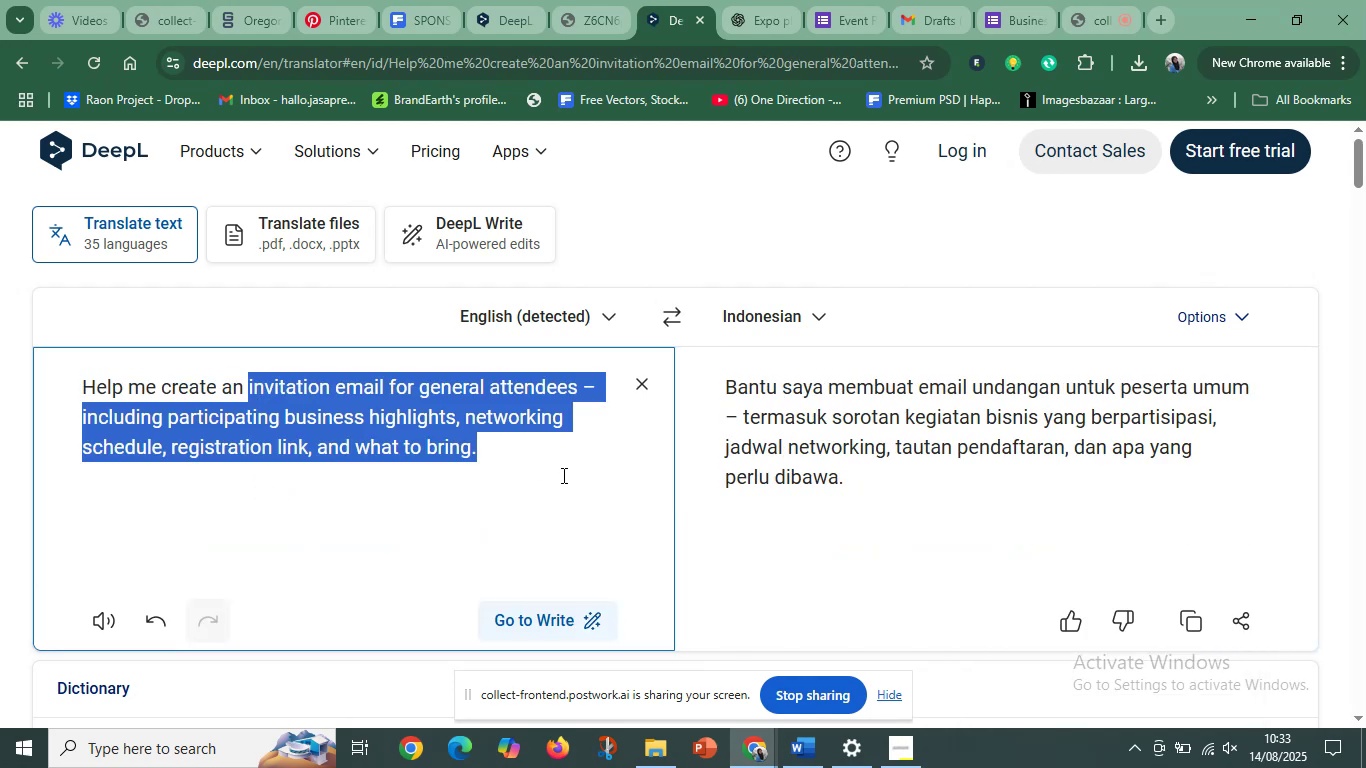 
key(Control+V)
 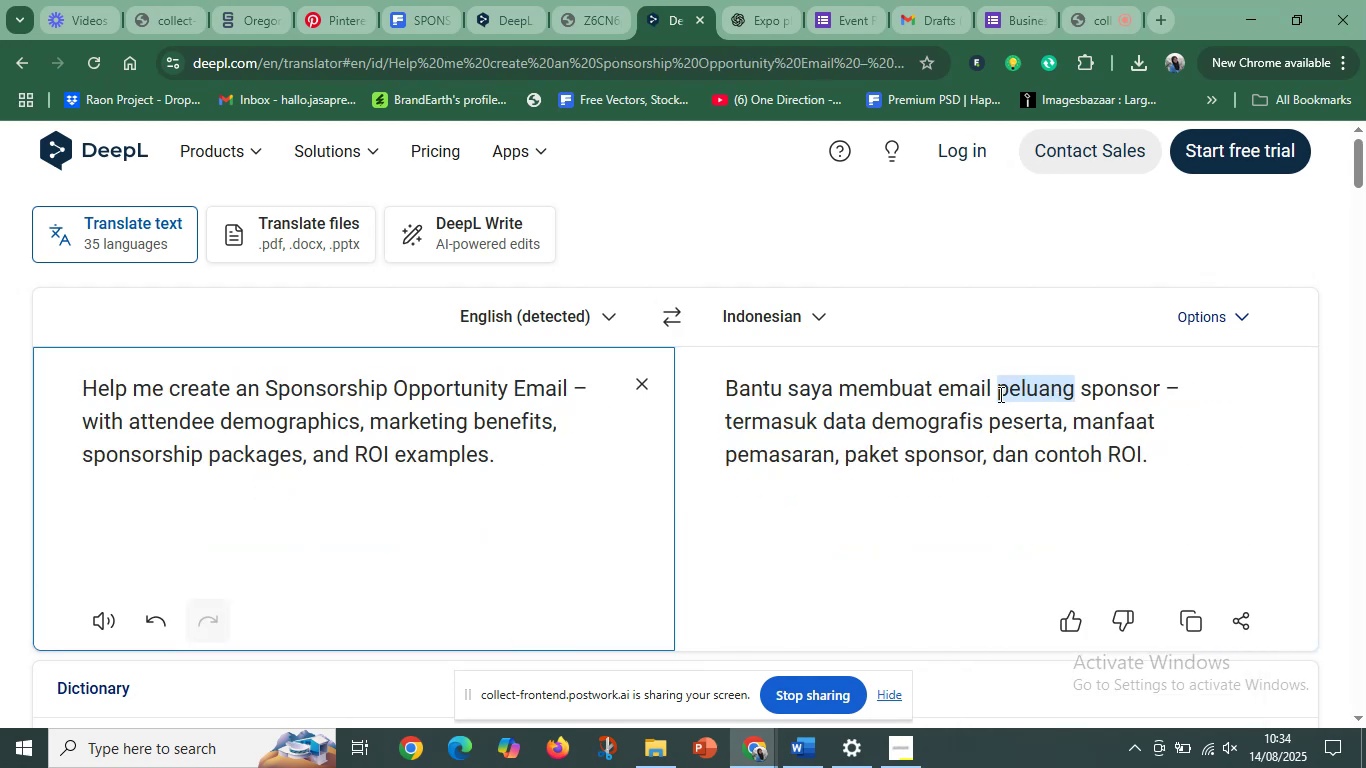 
left_click_drag(start_coordinate=[259, 384], to_coordinate=[235, 397])
 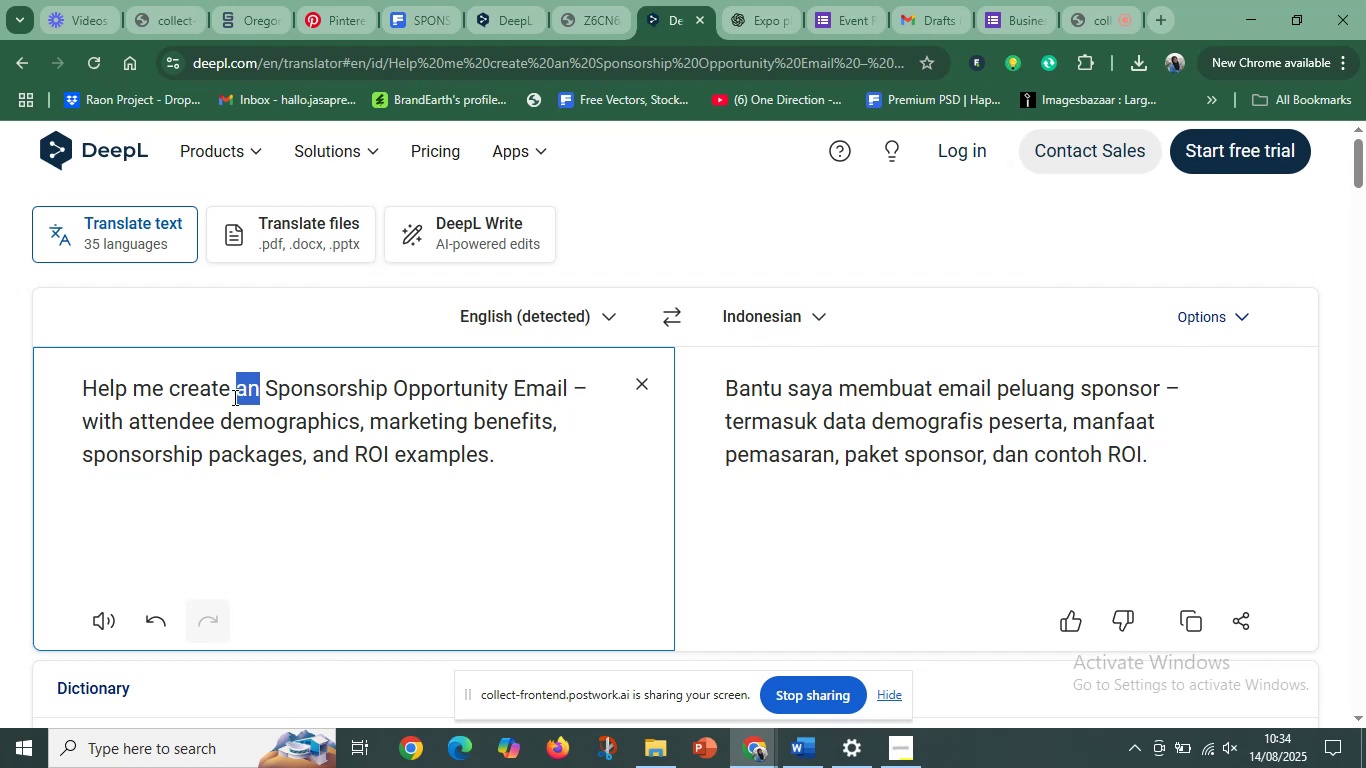 
key(Backspace)
 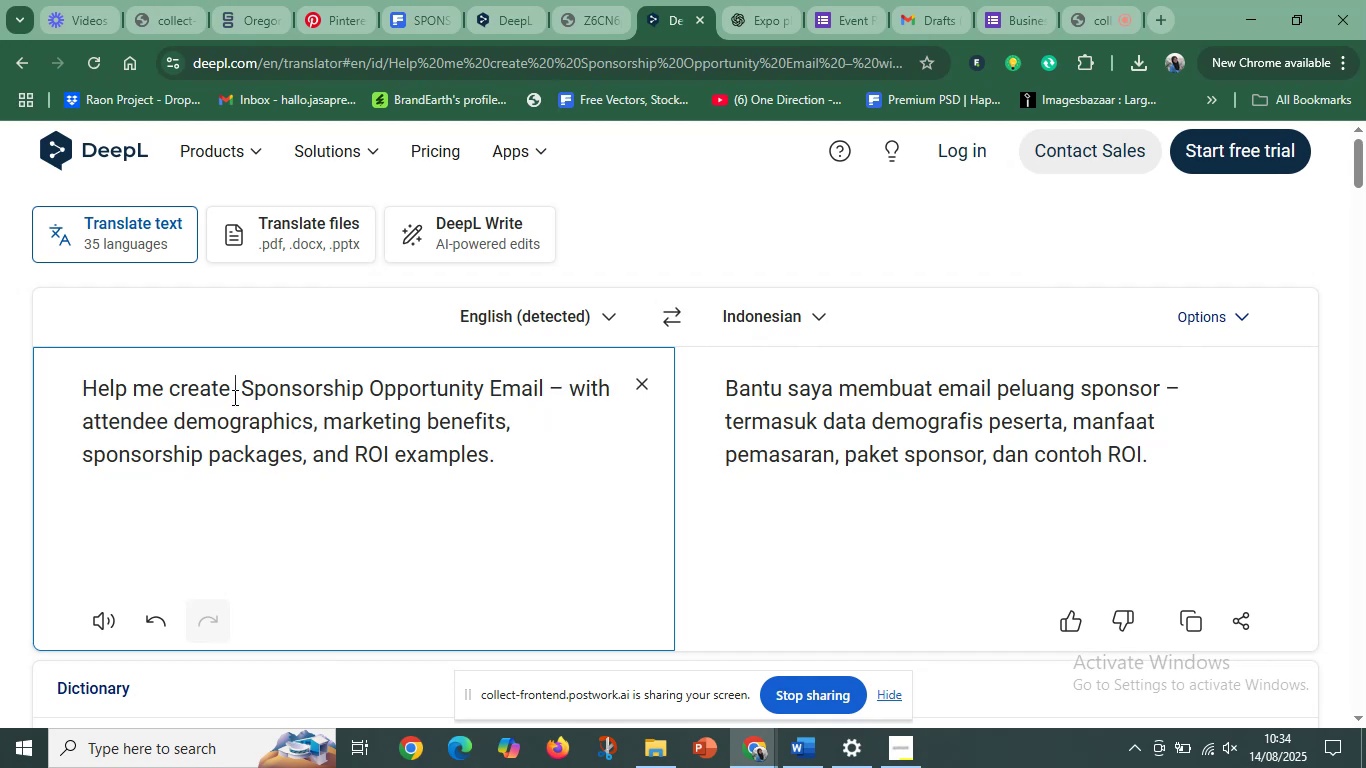 
left_click_drag(start_coordinate=[241, 386], to_coordinate=[225, 393])
 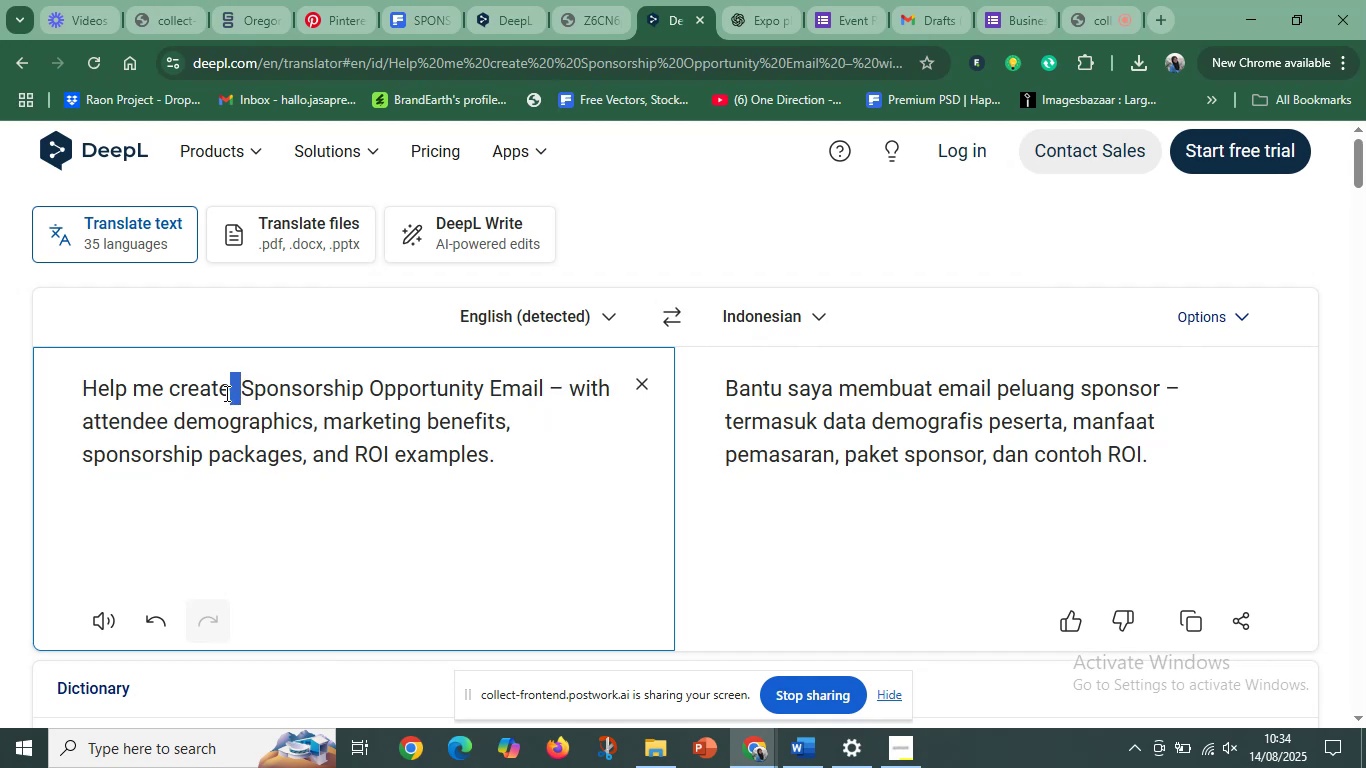 
key(Backspace)
 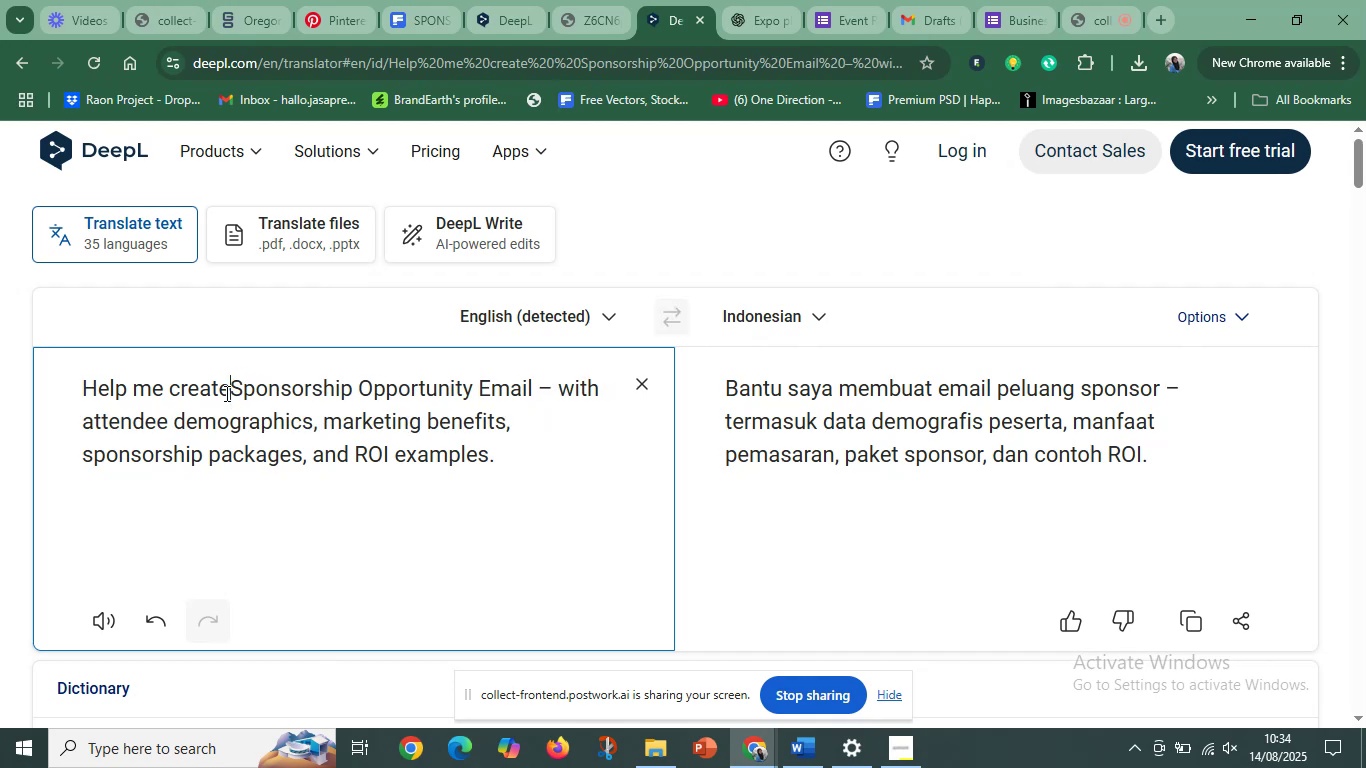 
key(Space)
 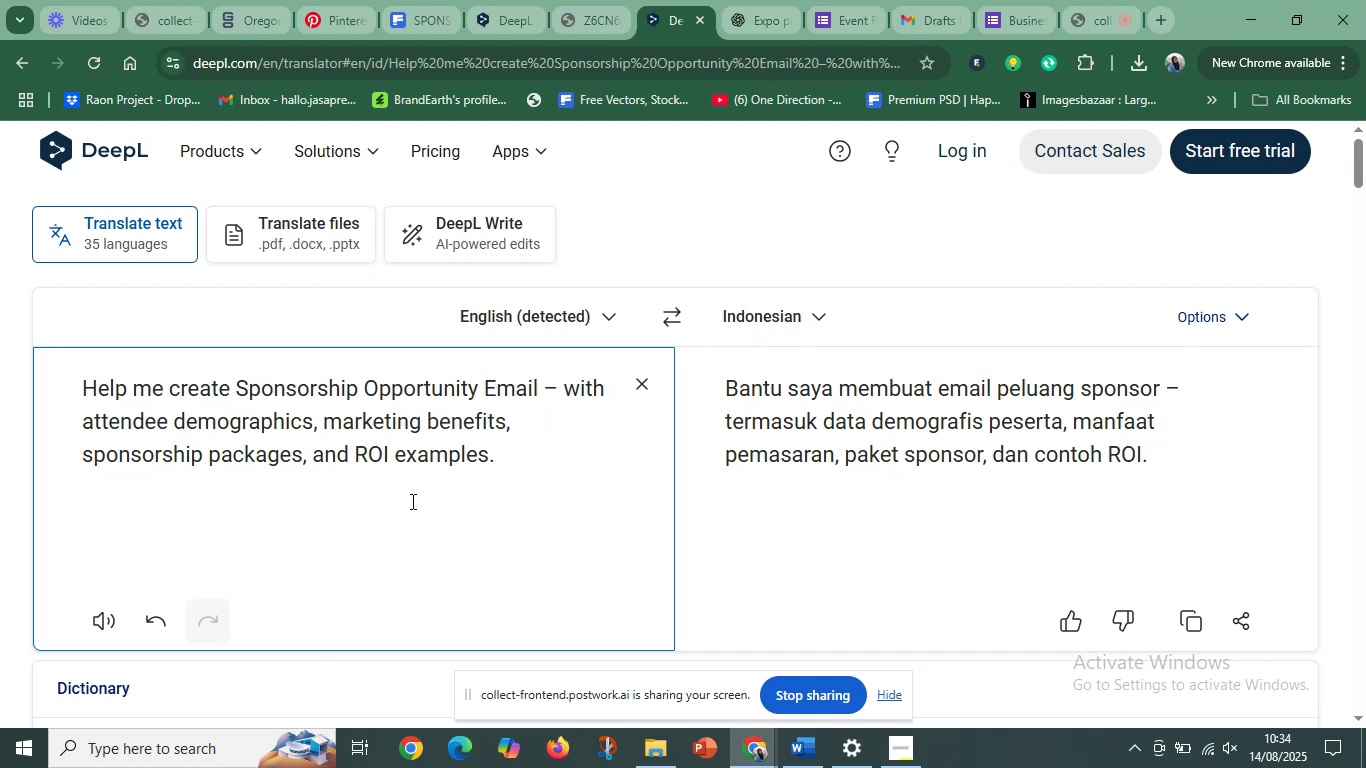 
left_click_drag(start_coordinate=[492, 452], to_coordinate=[69, 375])
 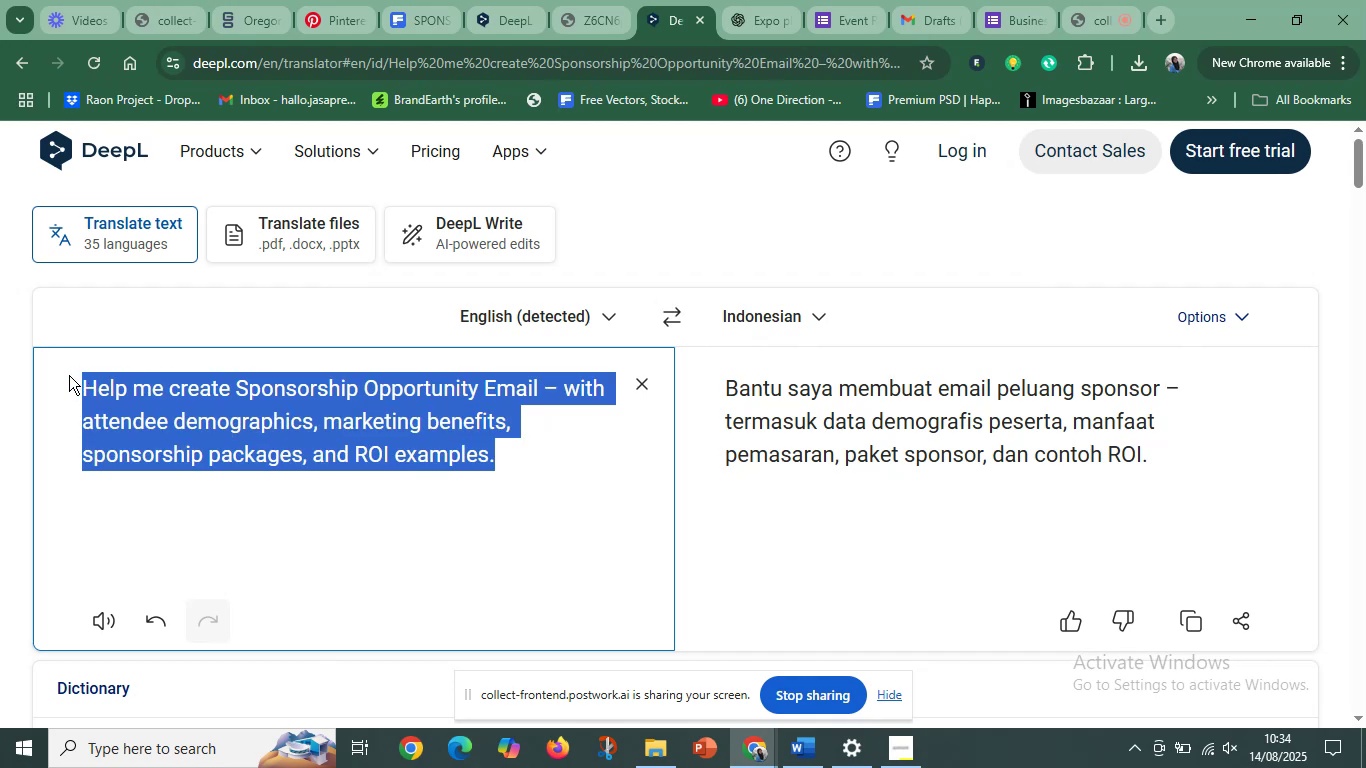 
key(Control+C)
 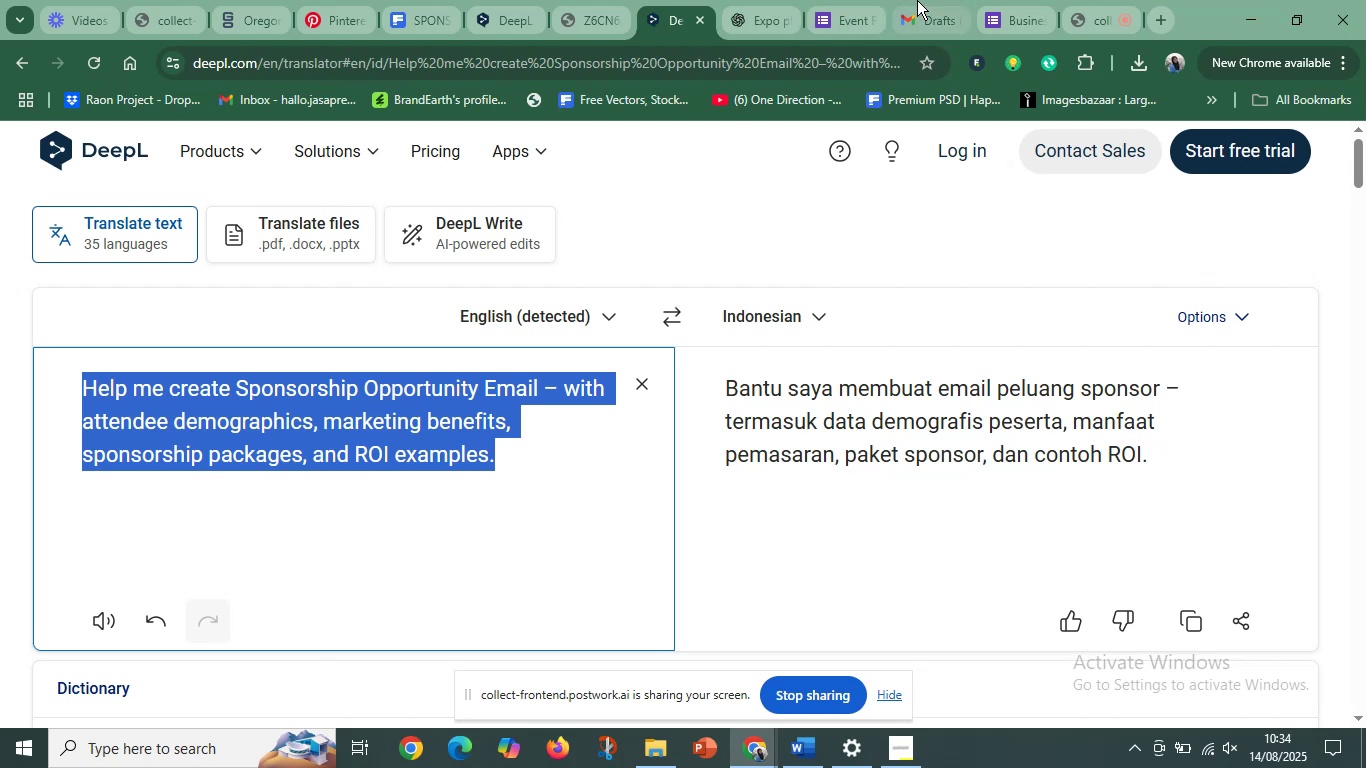 
left_click([765, 10])
 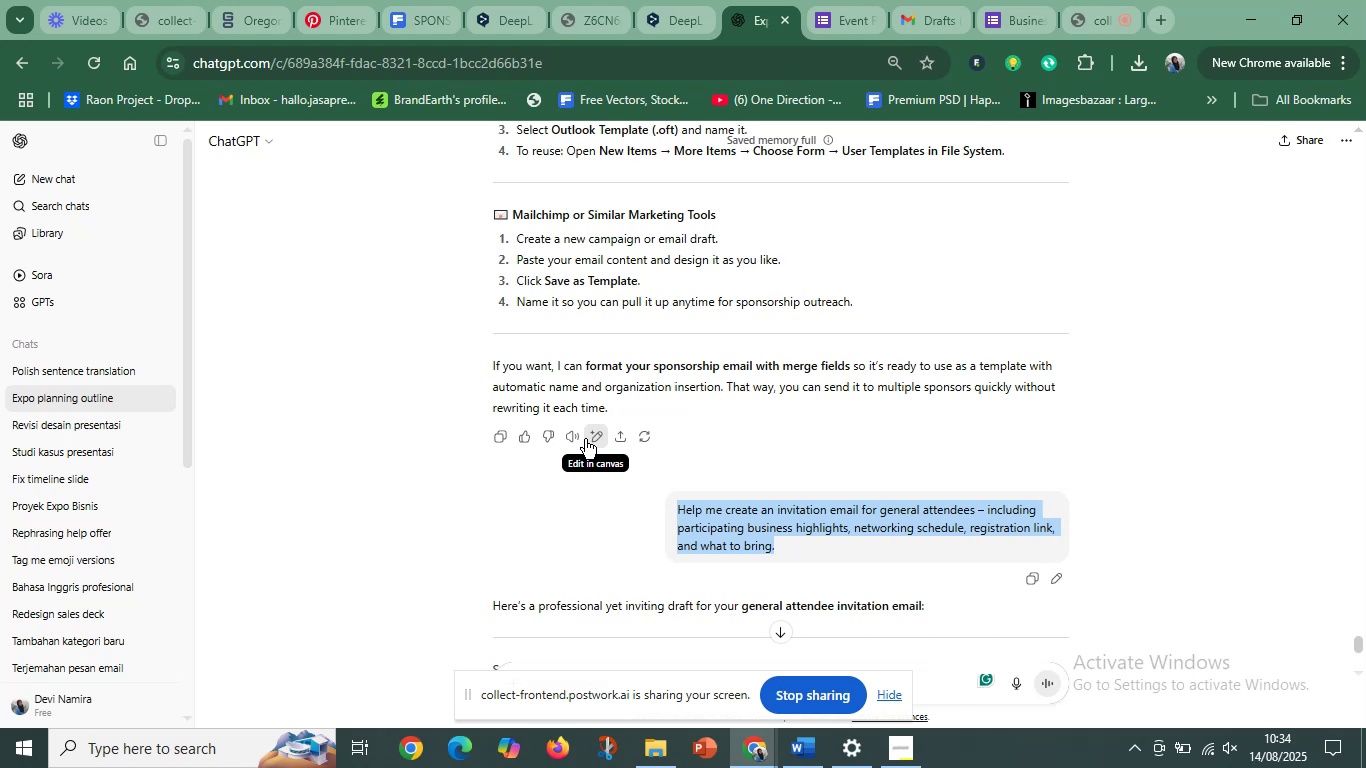 
wait(14.49)
 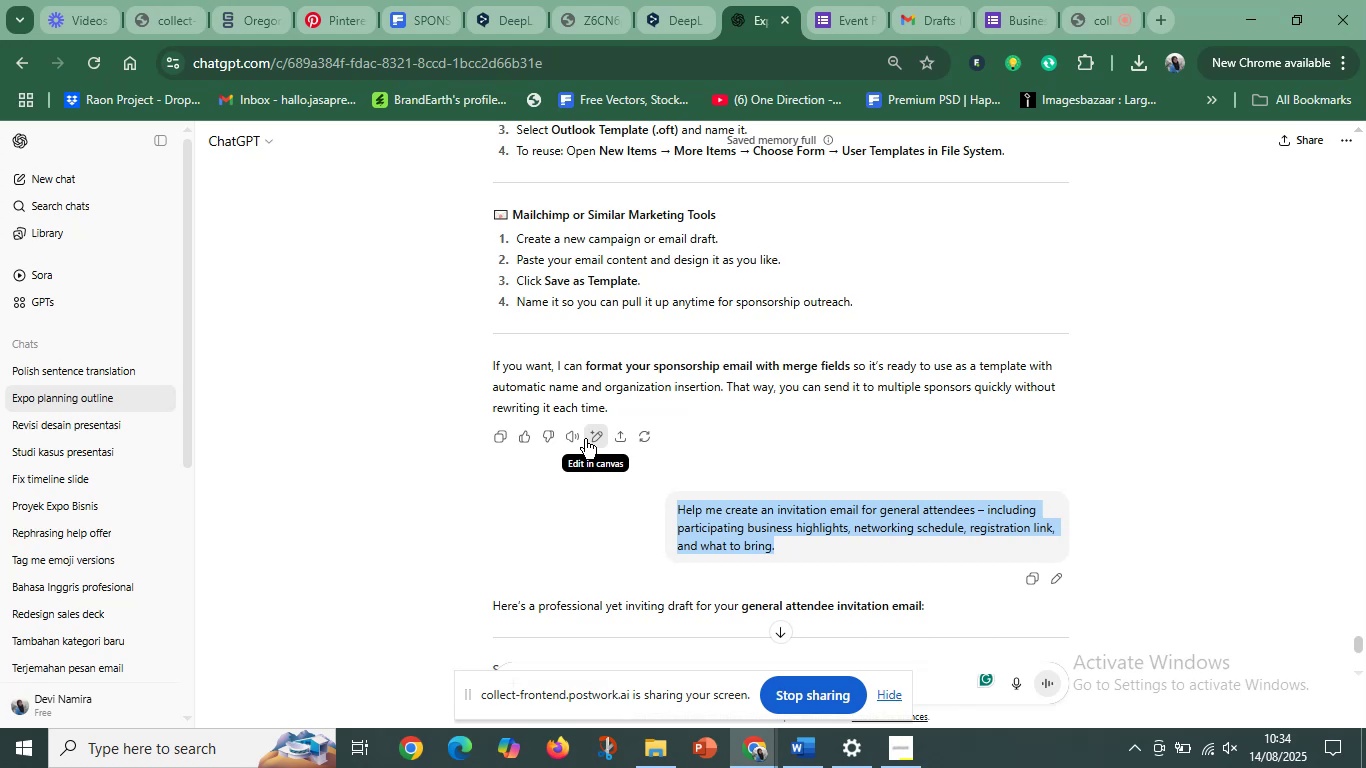 
scroll: coordinate [877, 588], scroll_direction: down, amount: 16.0
 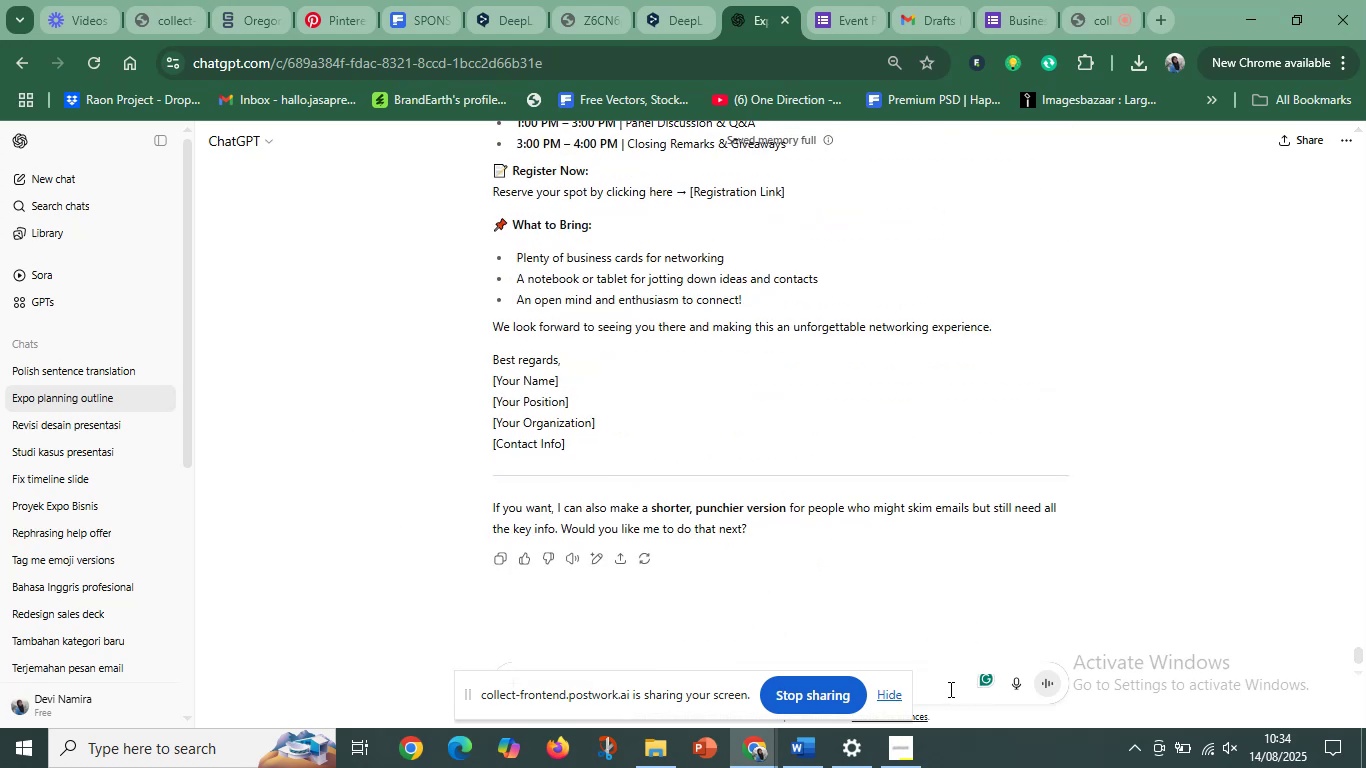 
left_click([950, 685])
 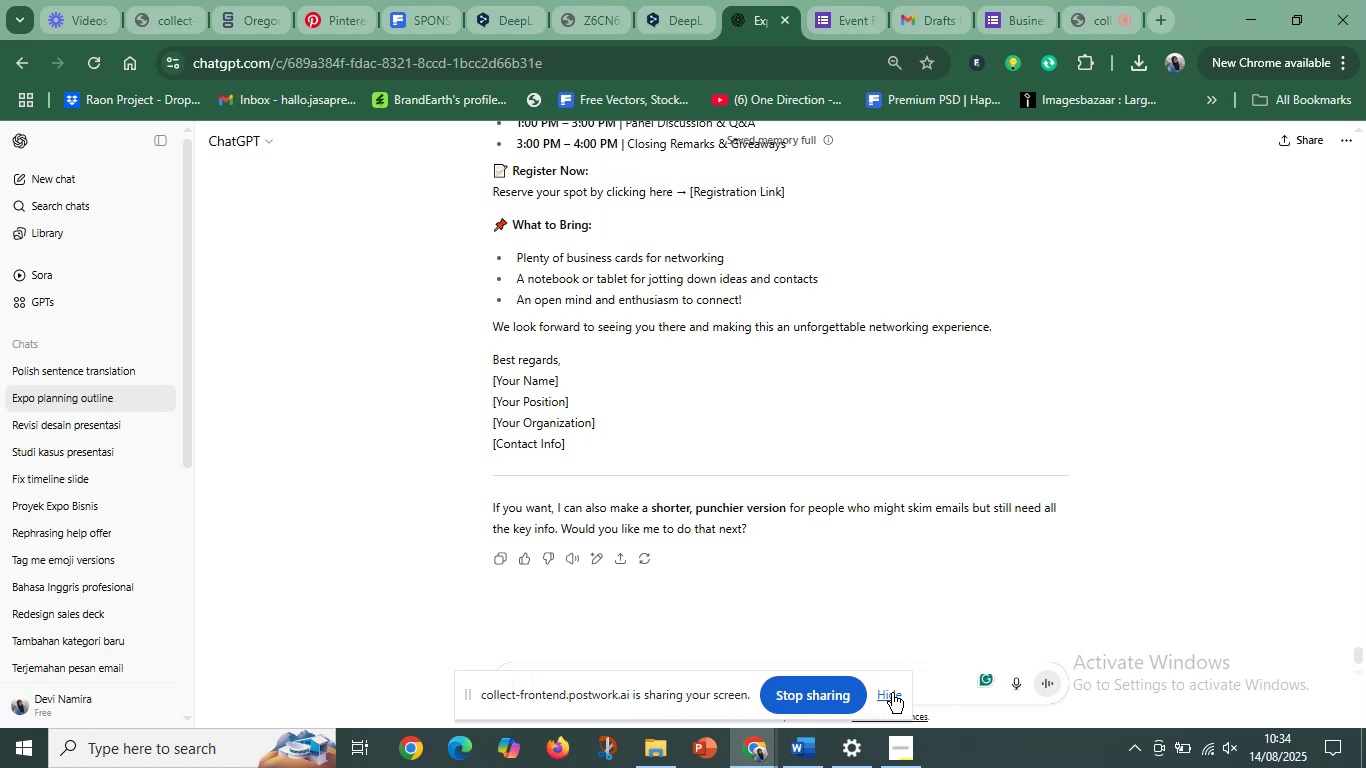 
left_click([892, 693])
 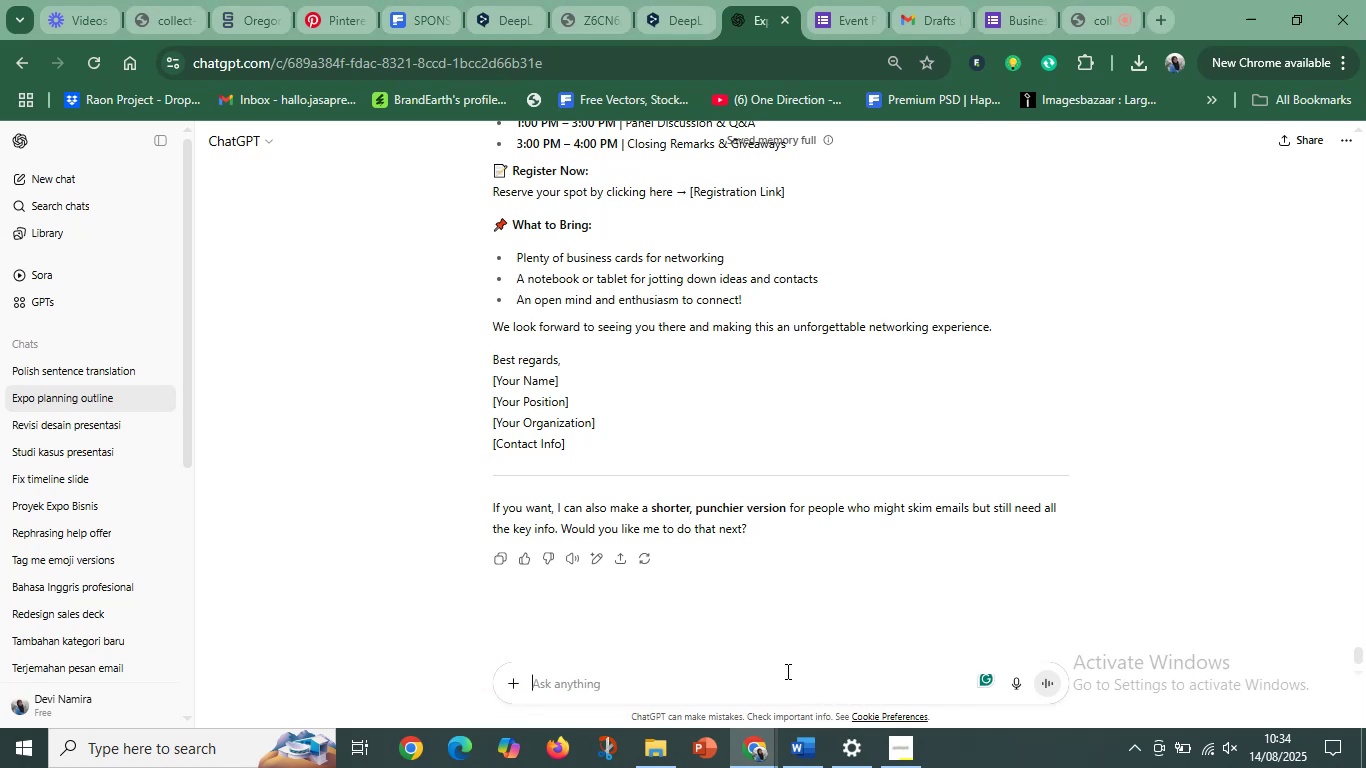 
left_click([761, 670])
 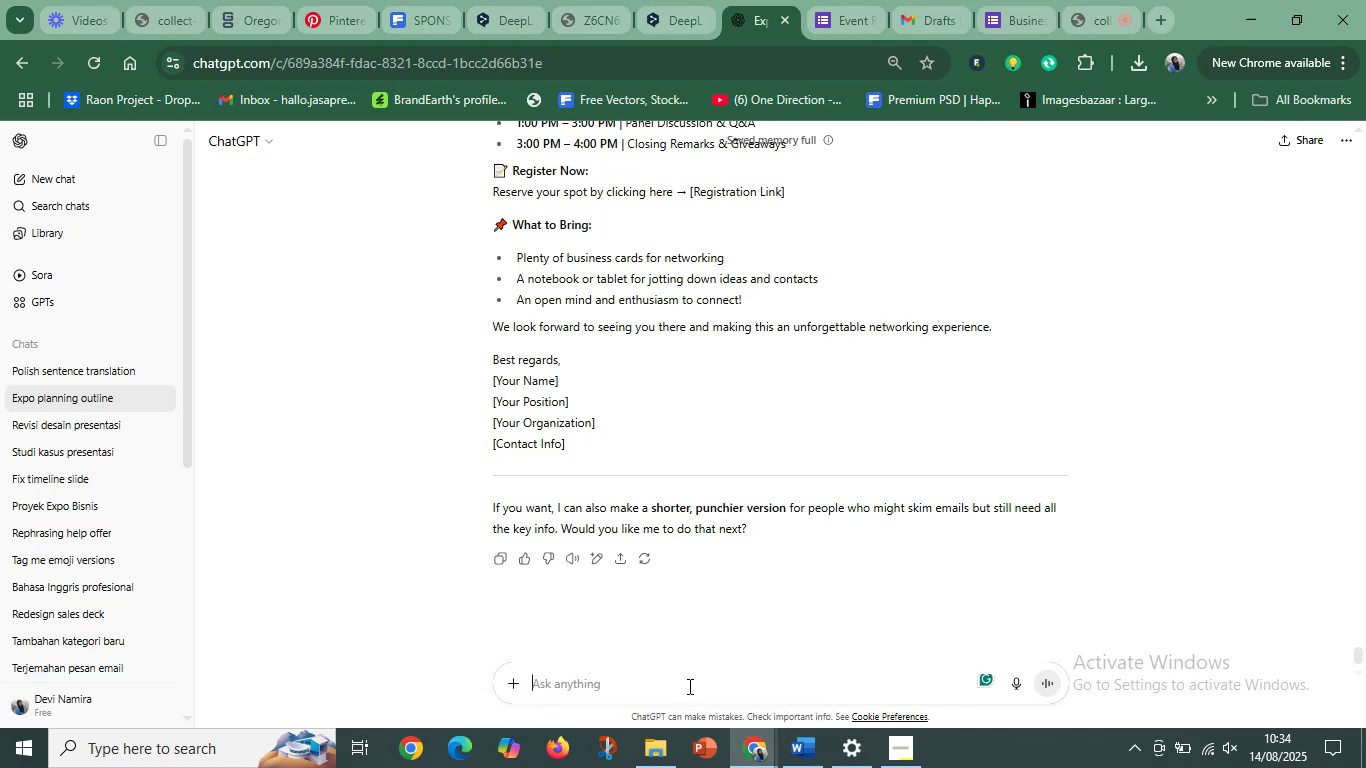 
key(Control+V)
 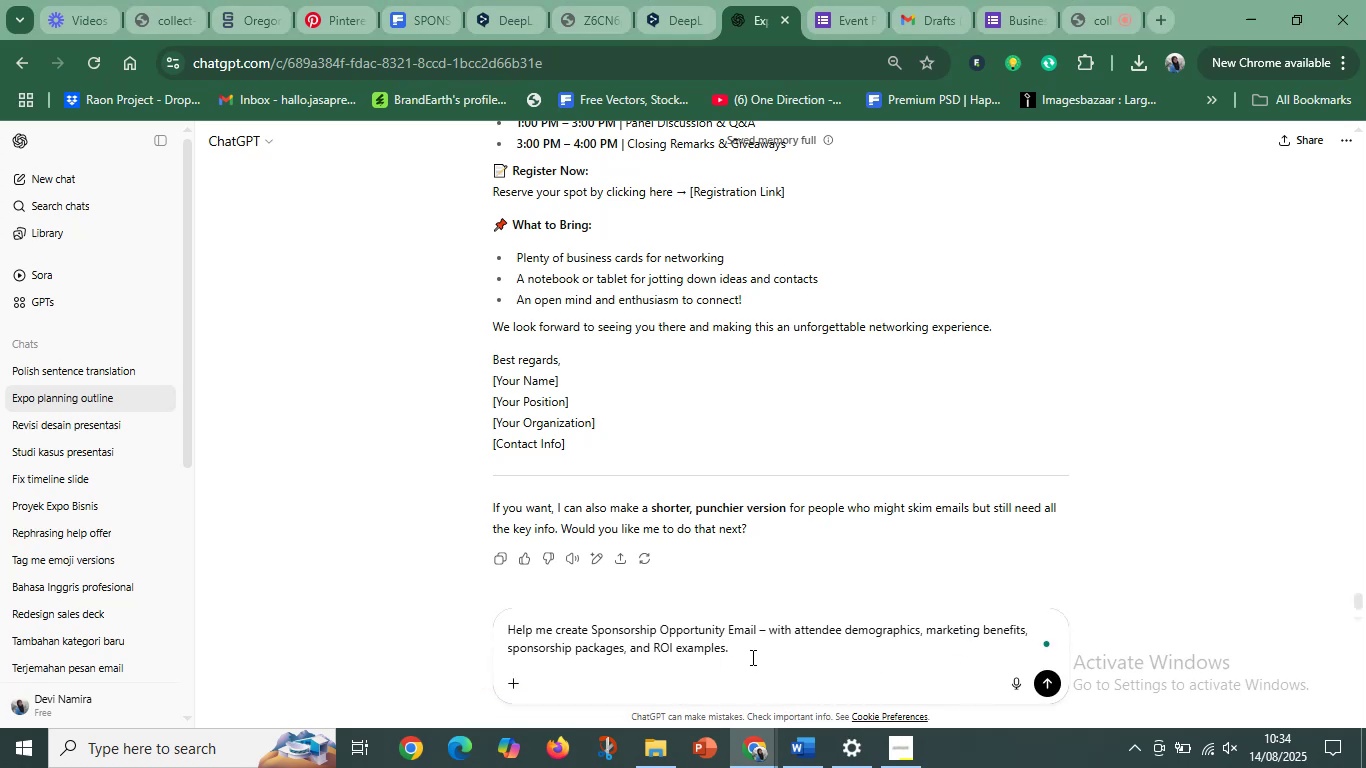 
scroll: coordinate [751, 657], scroll_direction: down, amount: 4.0
 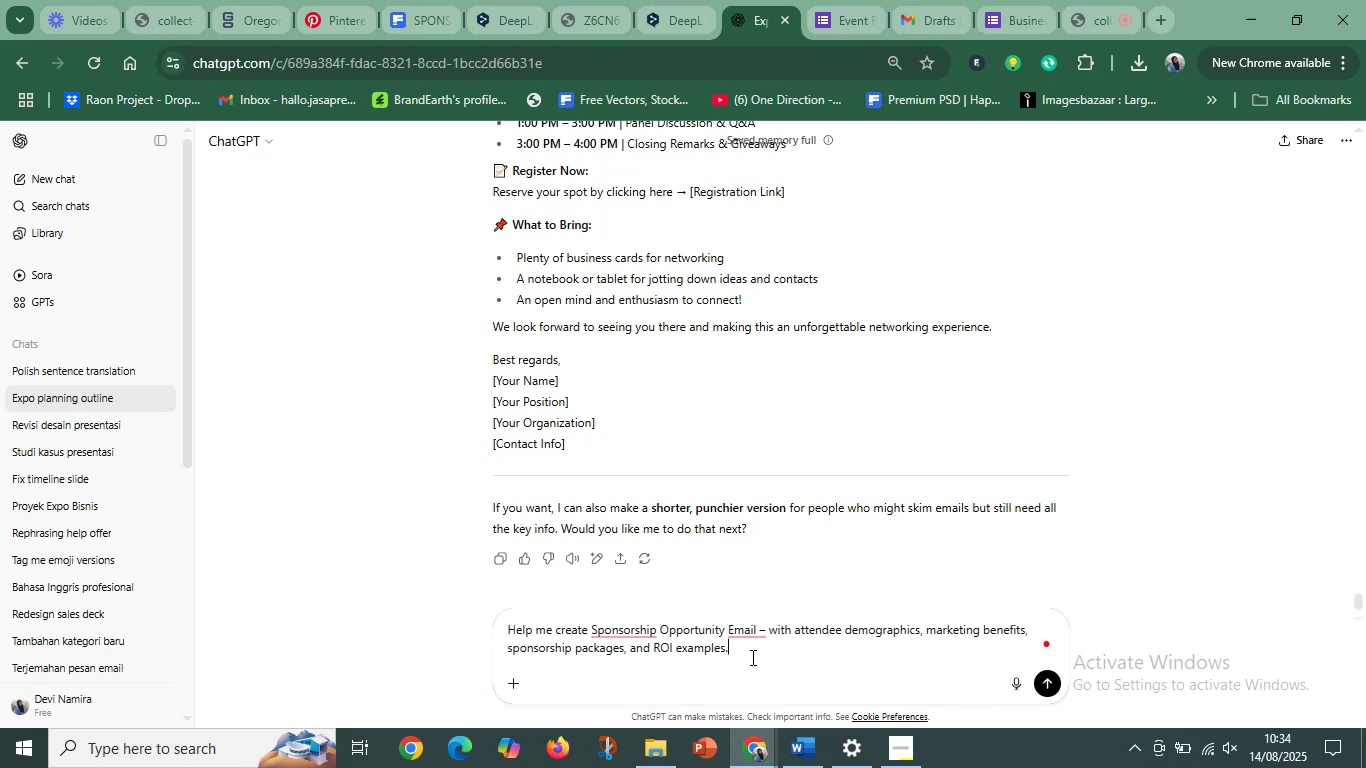 
key(Enter)
 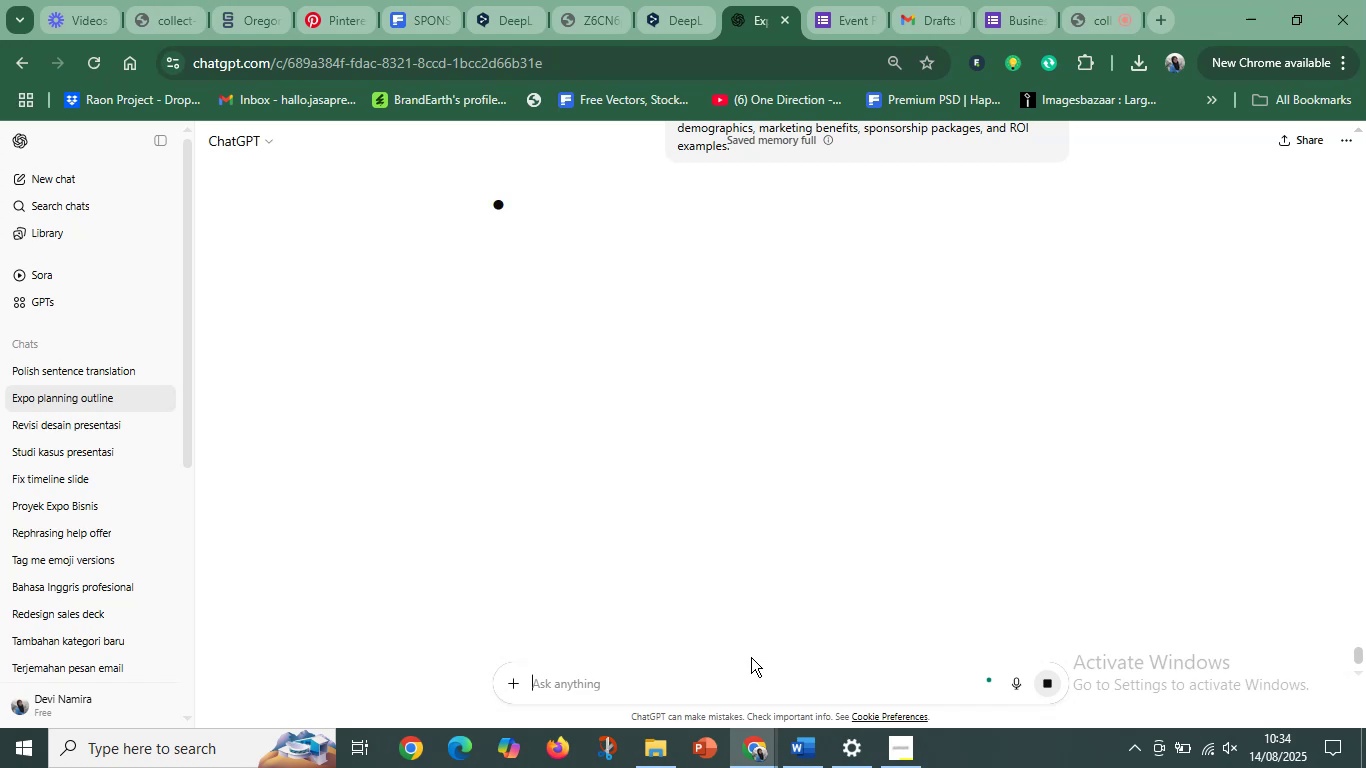 
wait(8.72)
 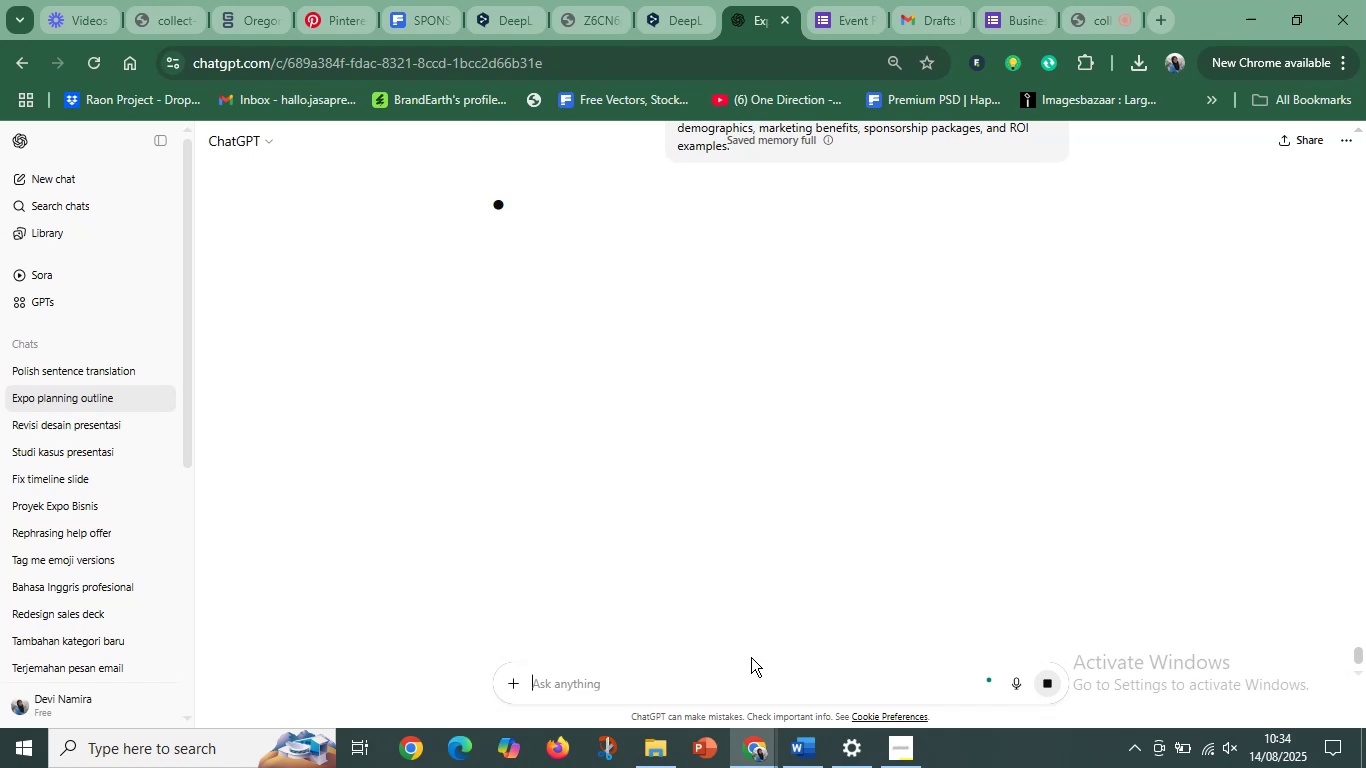 
scroll: coordinate [766, 582], scroll_direction: down, amount: 8.0
 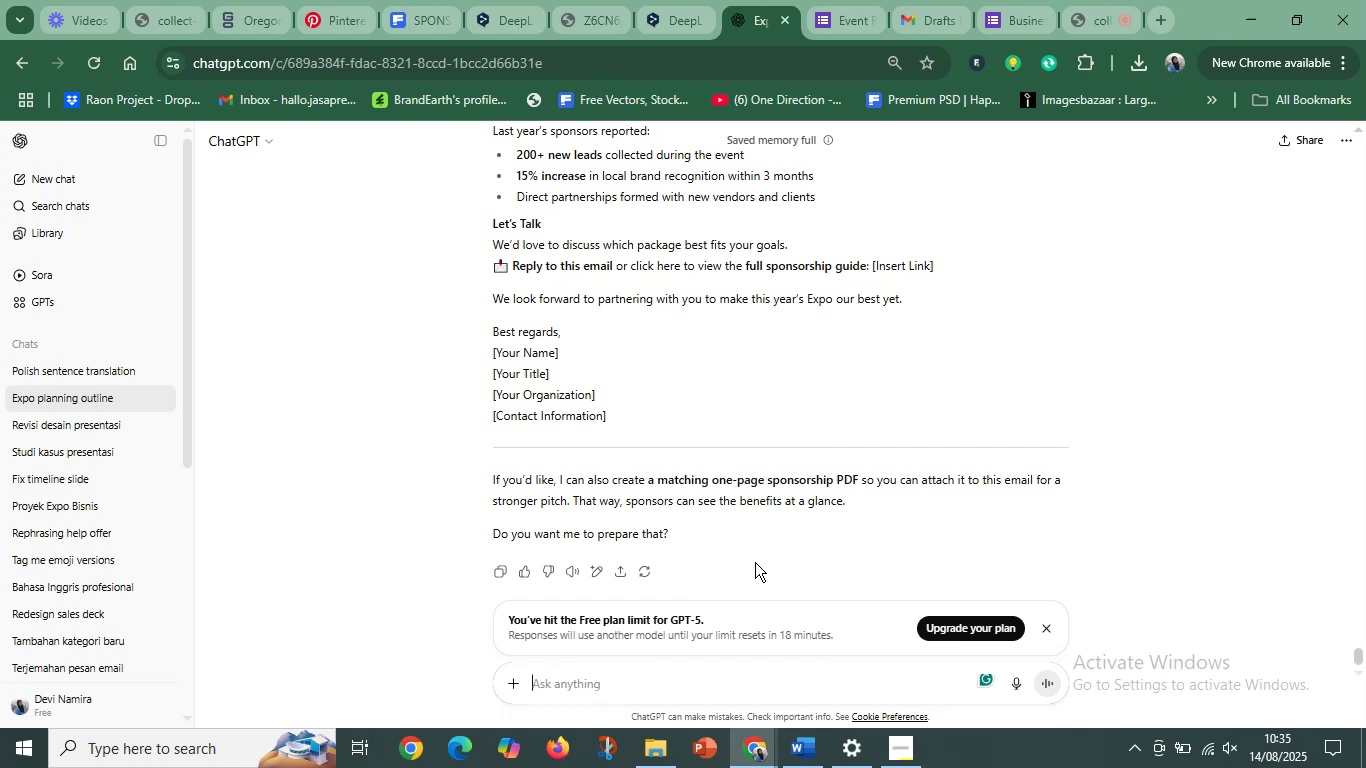 
wait(10.45)
 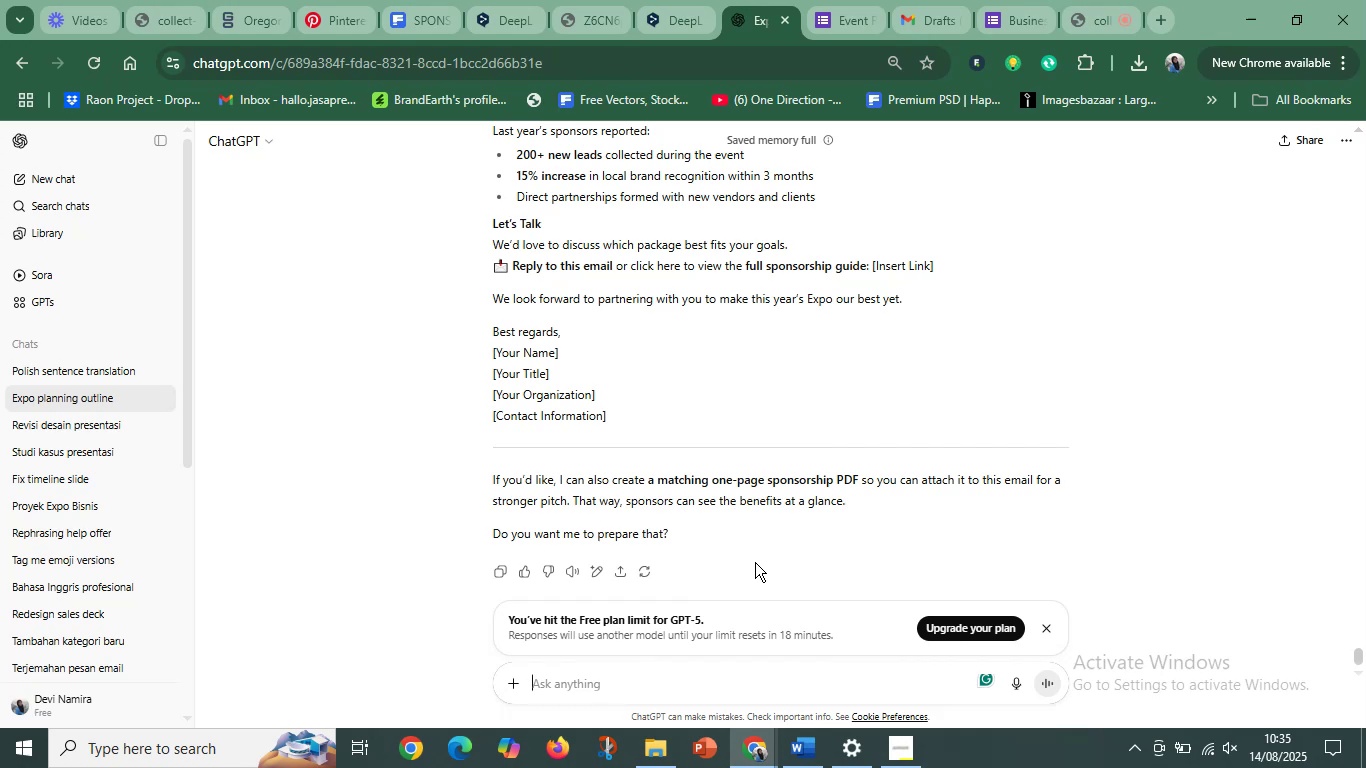 
left_click([715, 492])
 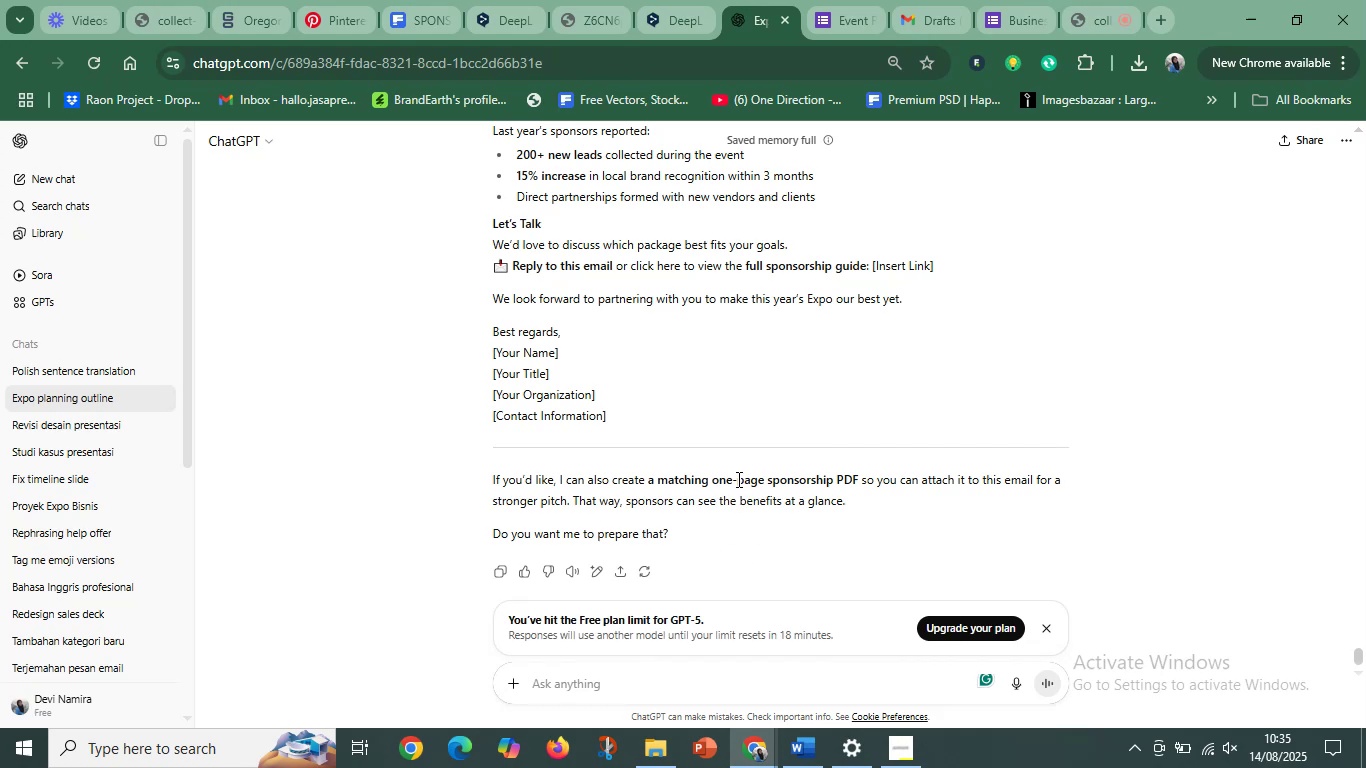 
wait(5.38)
 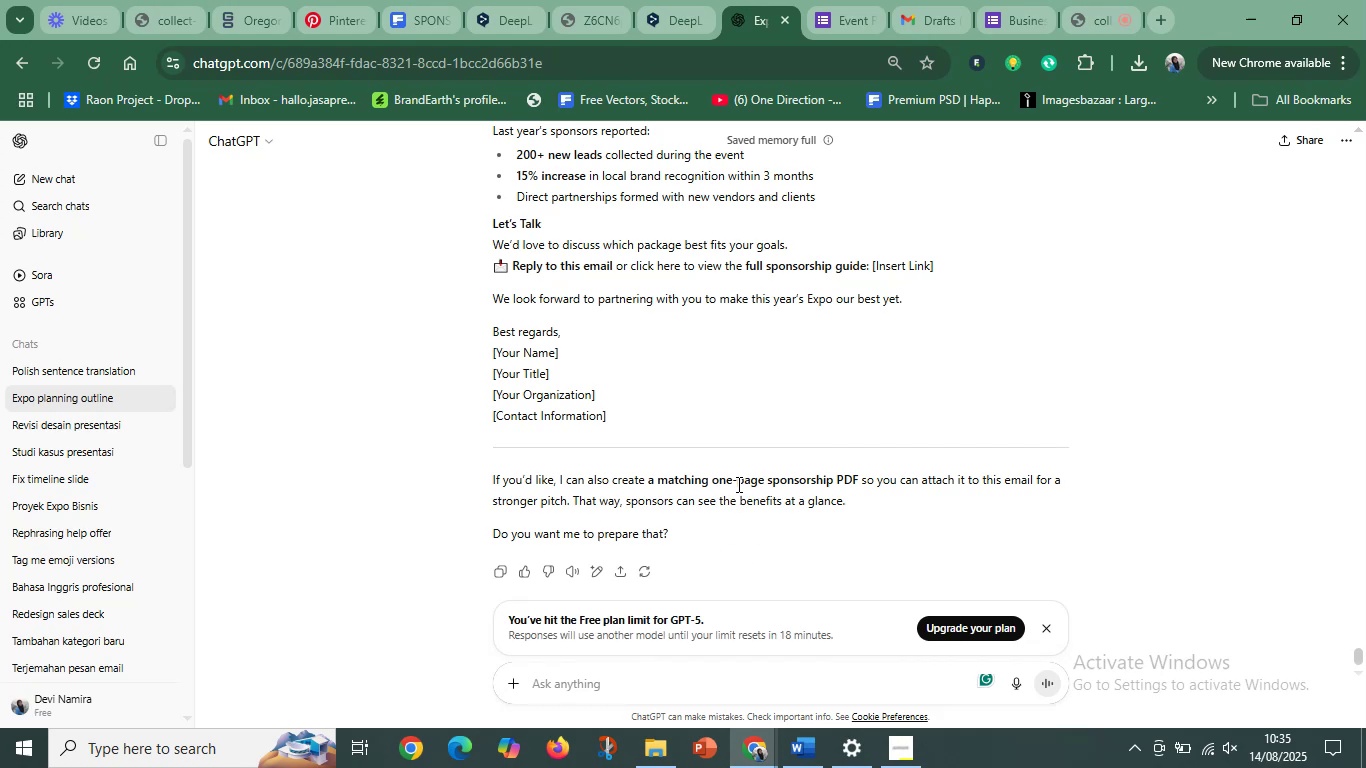 
left_click([640, 401])
 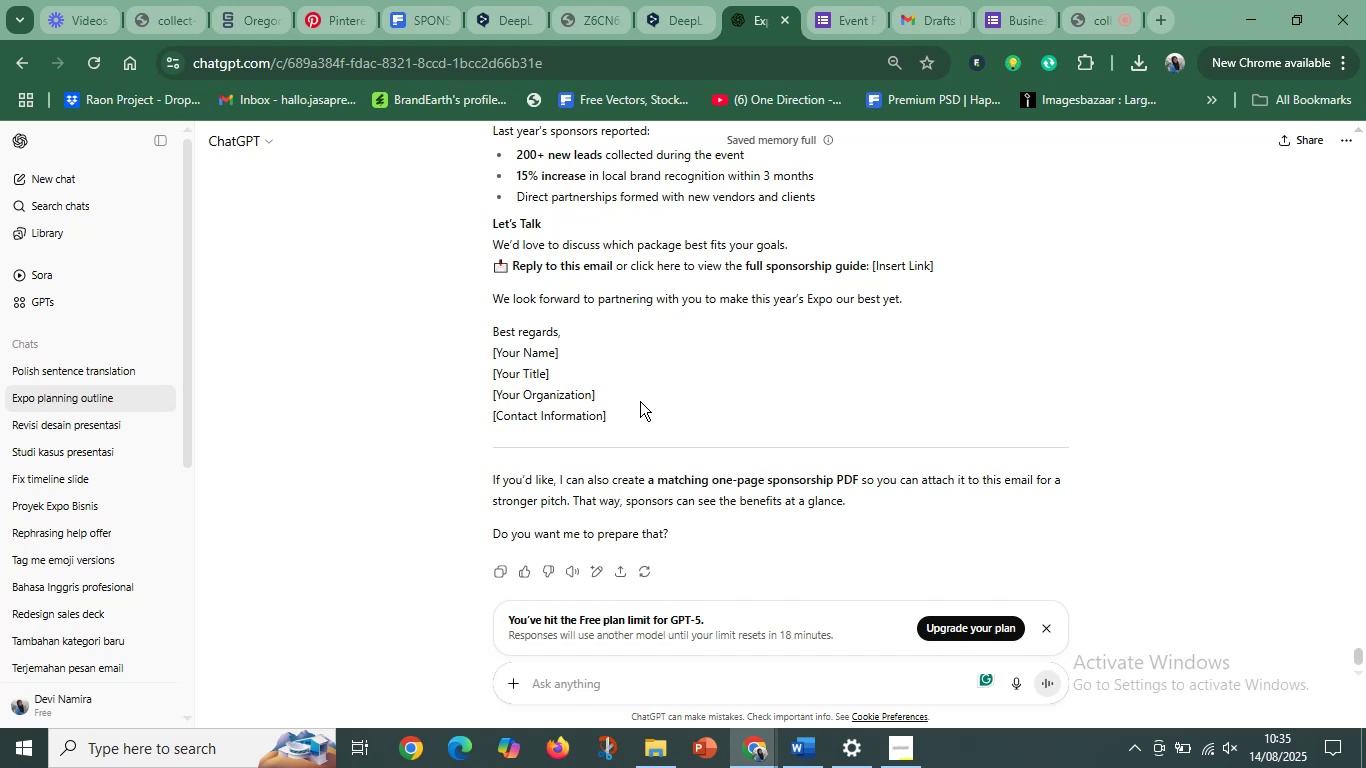 
wait(12.6)
 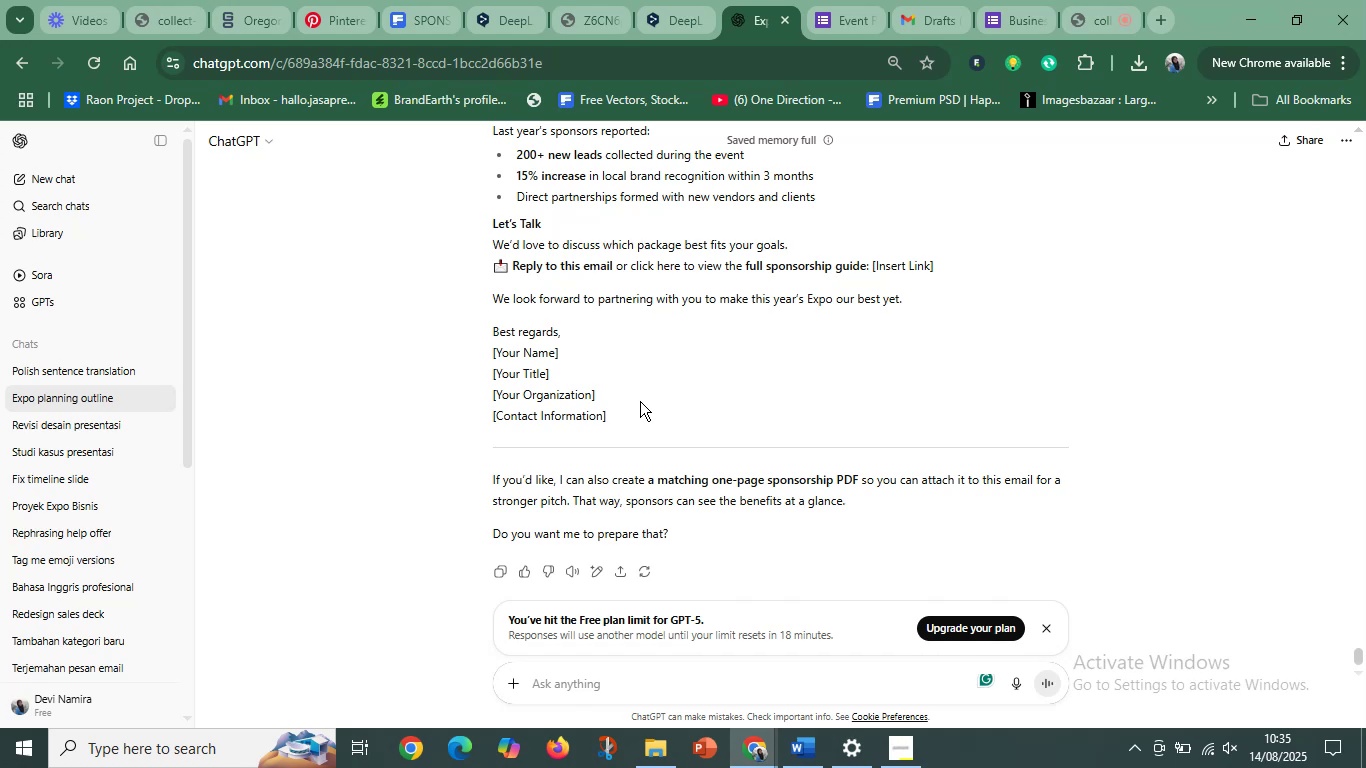 
left_click([651, 393])
 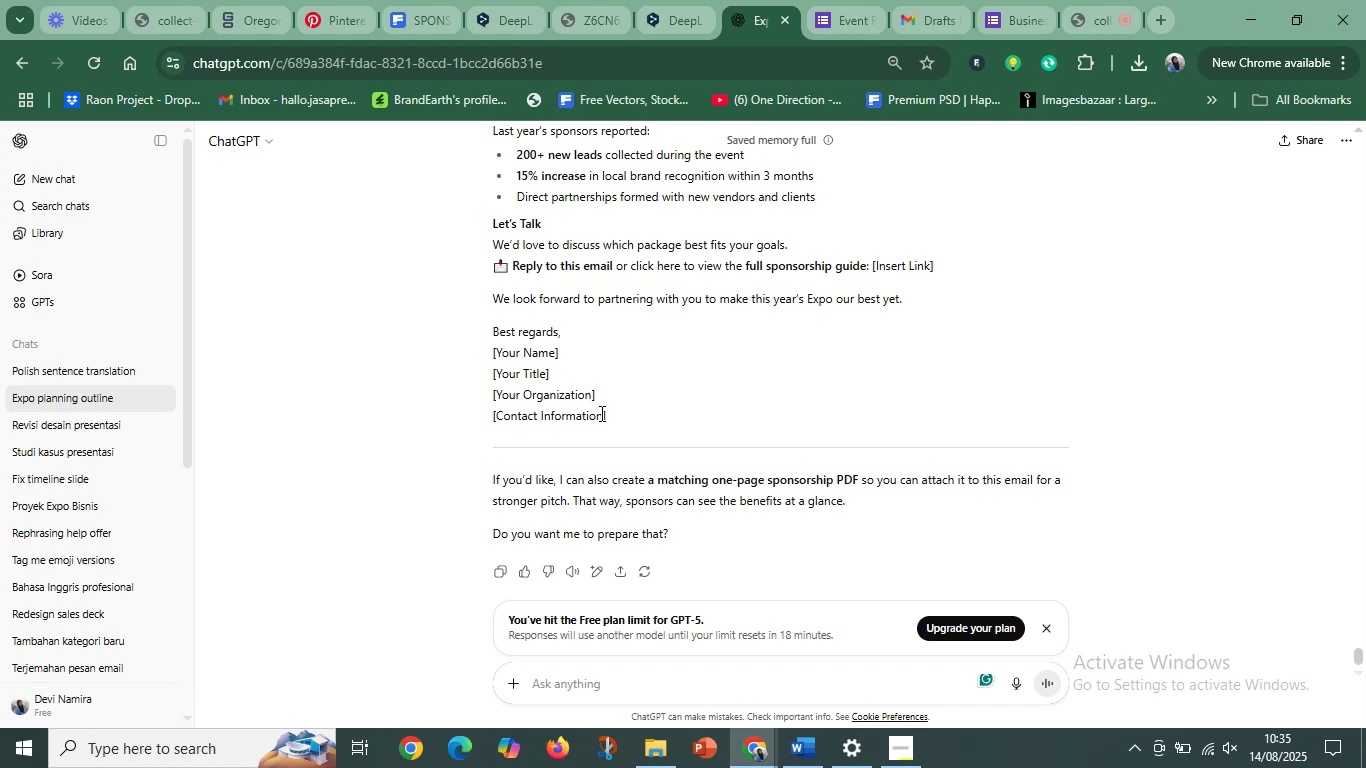 
scroll: coordinate [612, 415], scroll_direction: up, amount: 1.0
 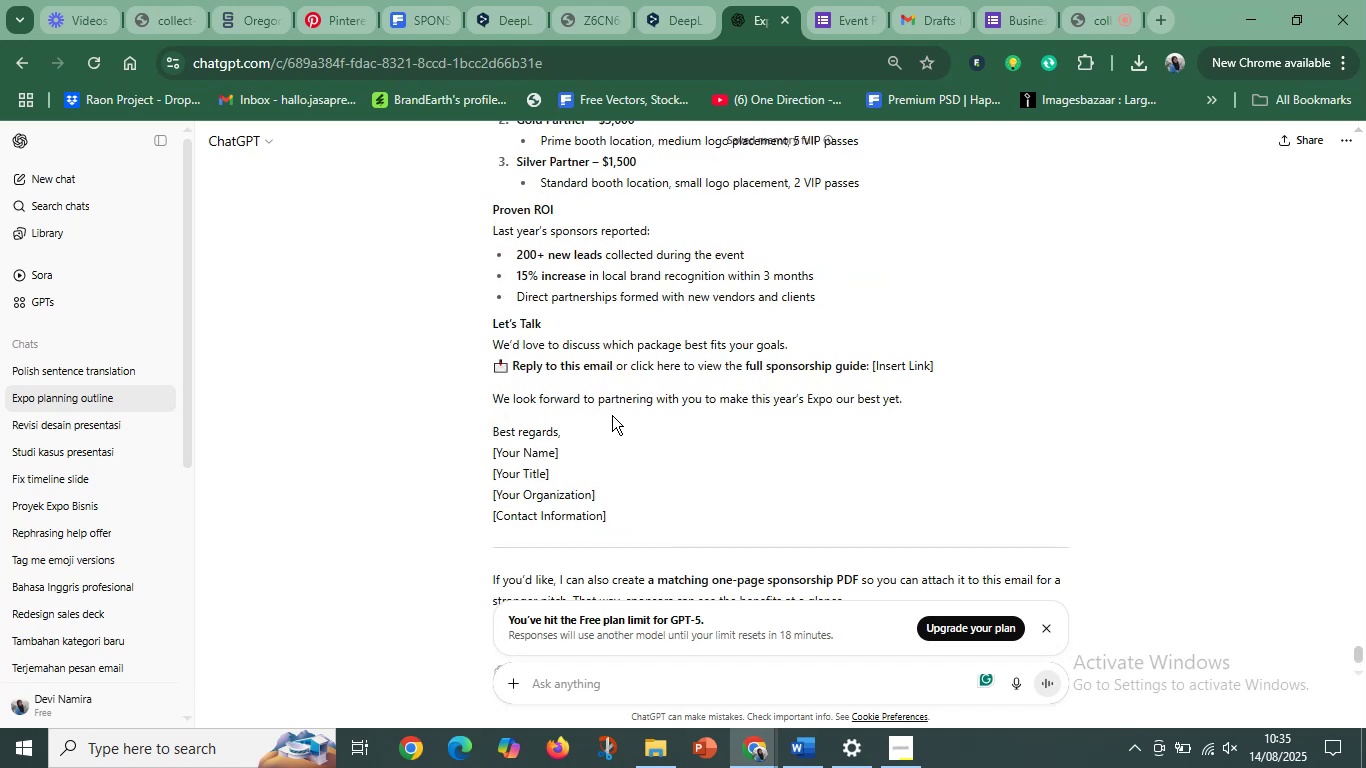 
scroll: coordinate [612, 415], scroll_direction: down, amount: 4.0
 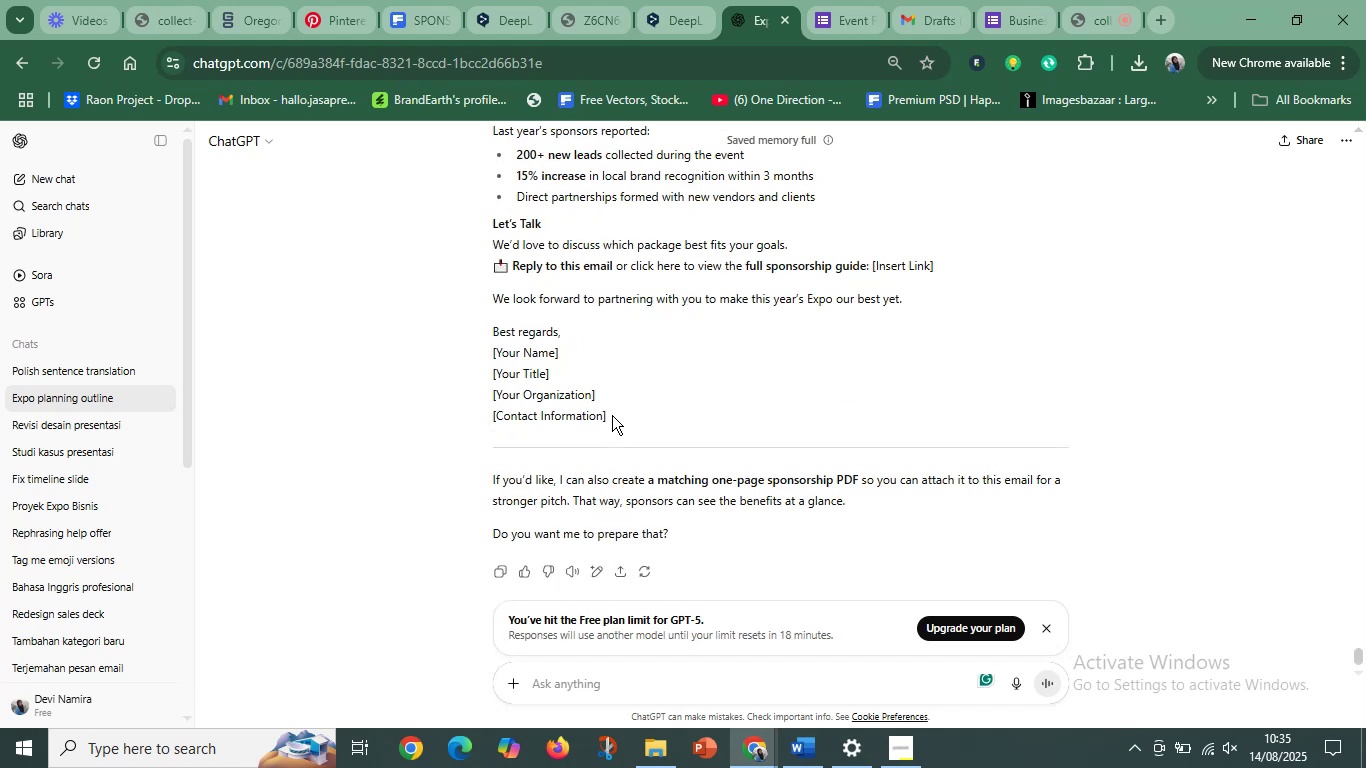 
wait(6.82)
 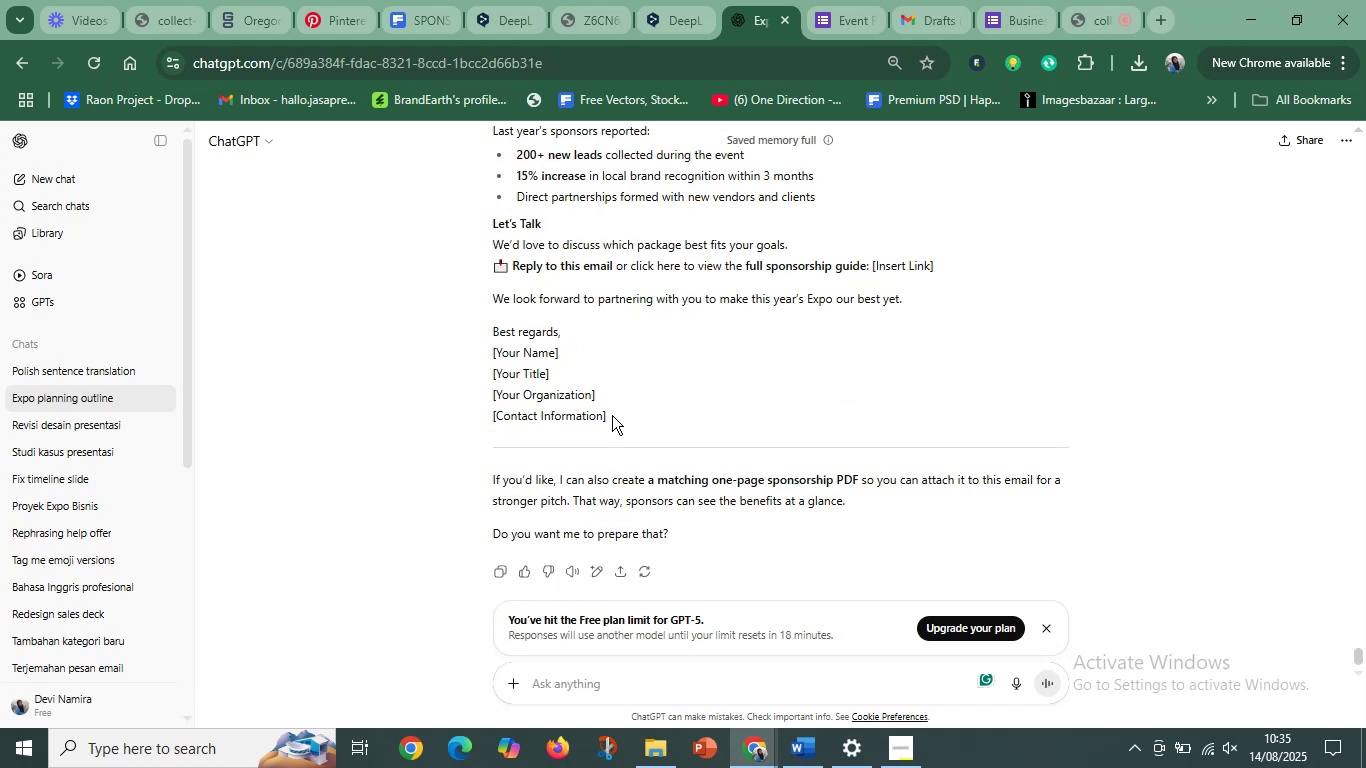 
scroll: coordinate [483, 278], scroll_direction: up, amount: 8.0
 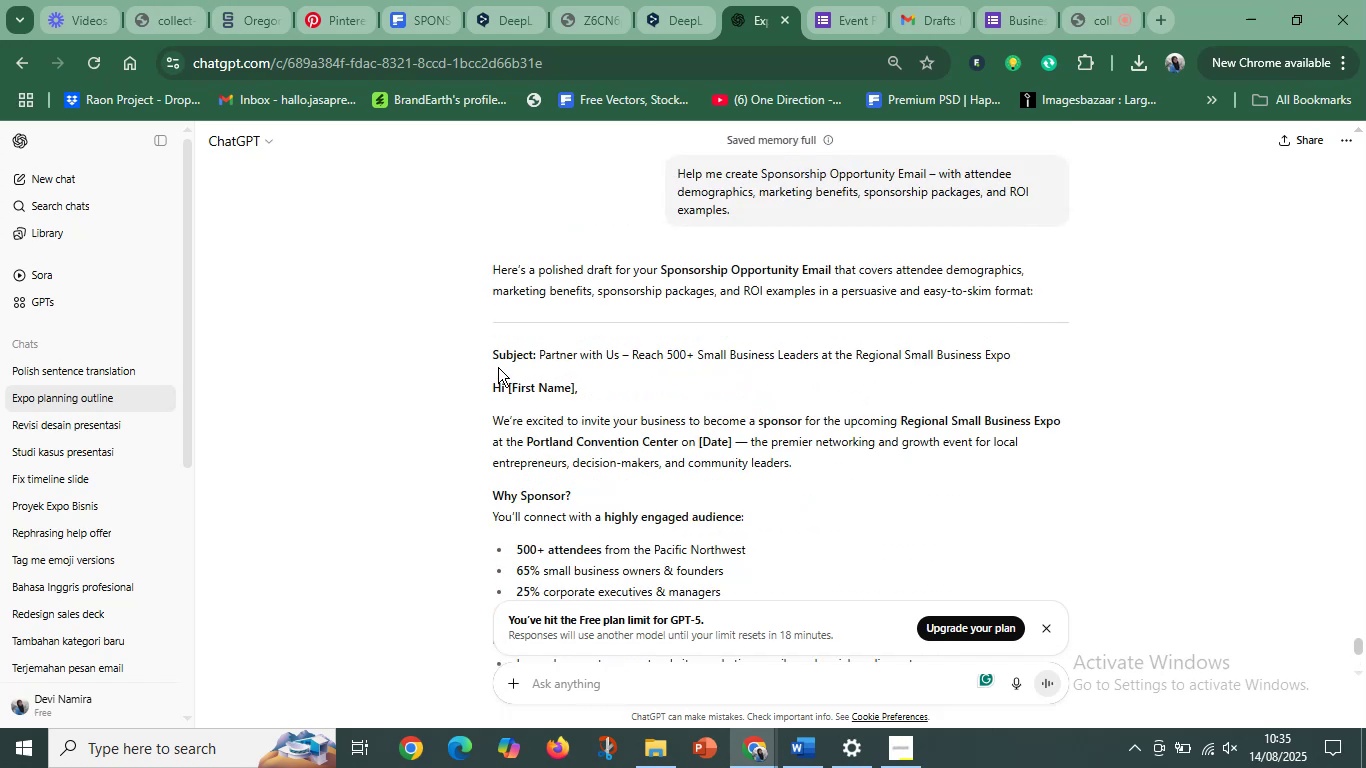 
left_click_drag(start_coordinate=[495, 351], to_coordinate=[718, 527])
 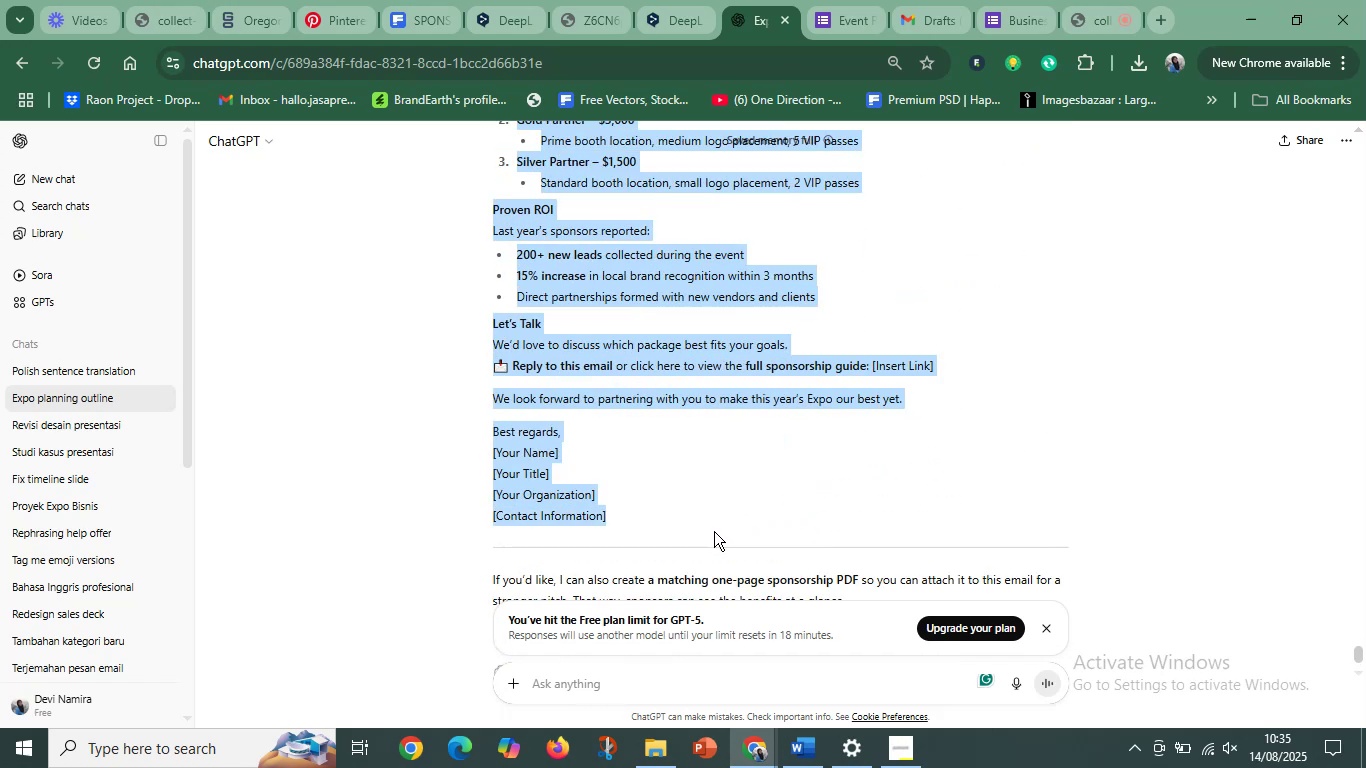 
scroll: coordinate [792, 493], scroll_direction: down, amount: 7.0
 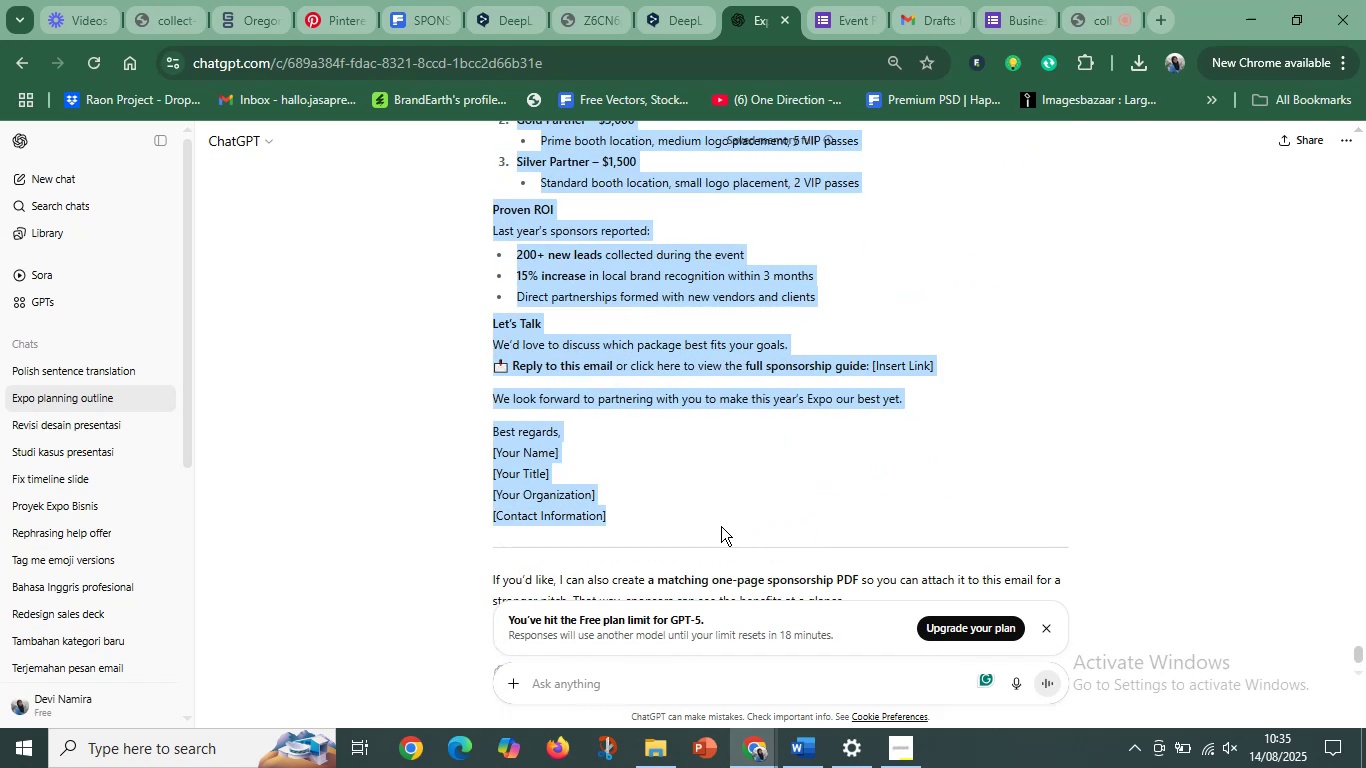 
key(Control+C)
 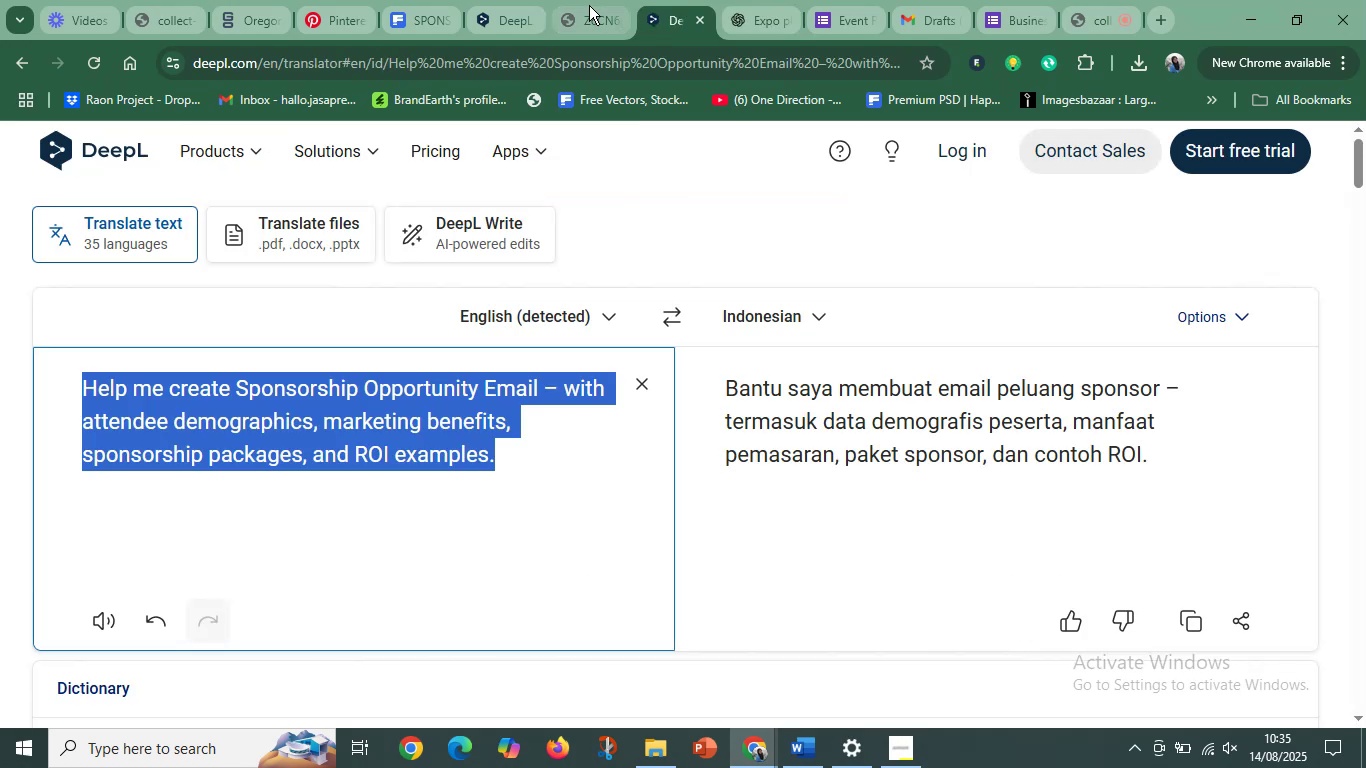 
left_click([419, 409])
 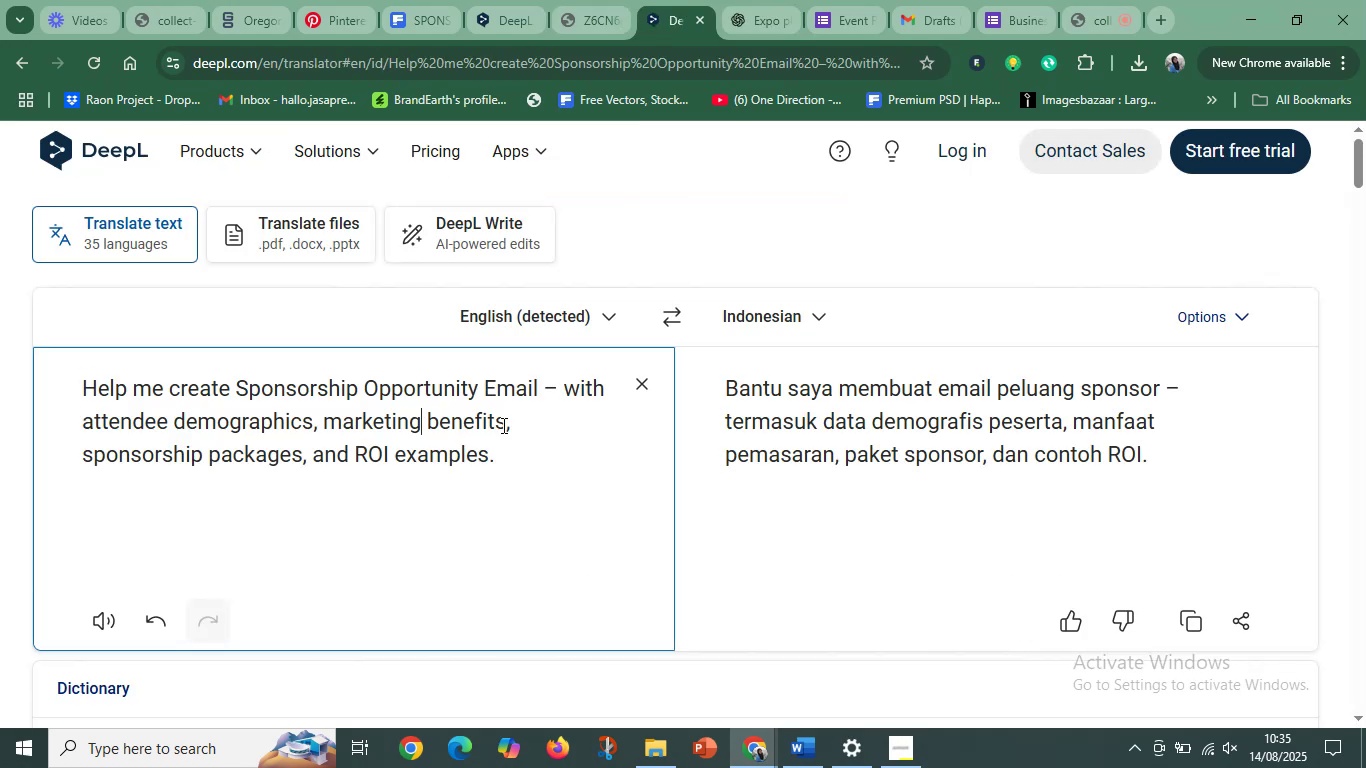 
left_click_drag(start_coordinate=[510, 429], to_coordinate=[498, 444])
 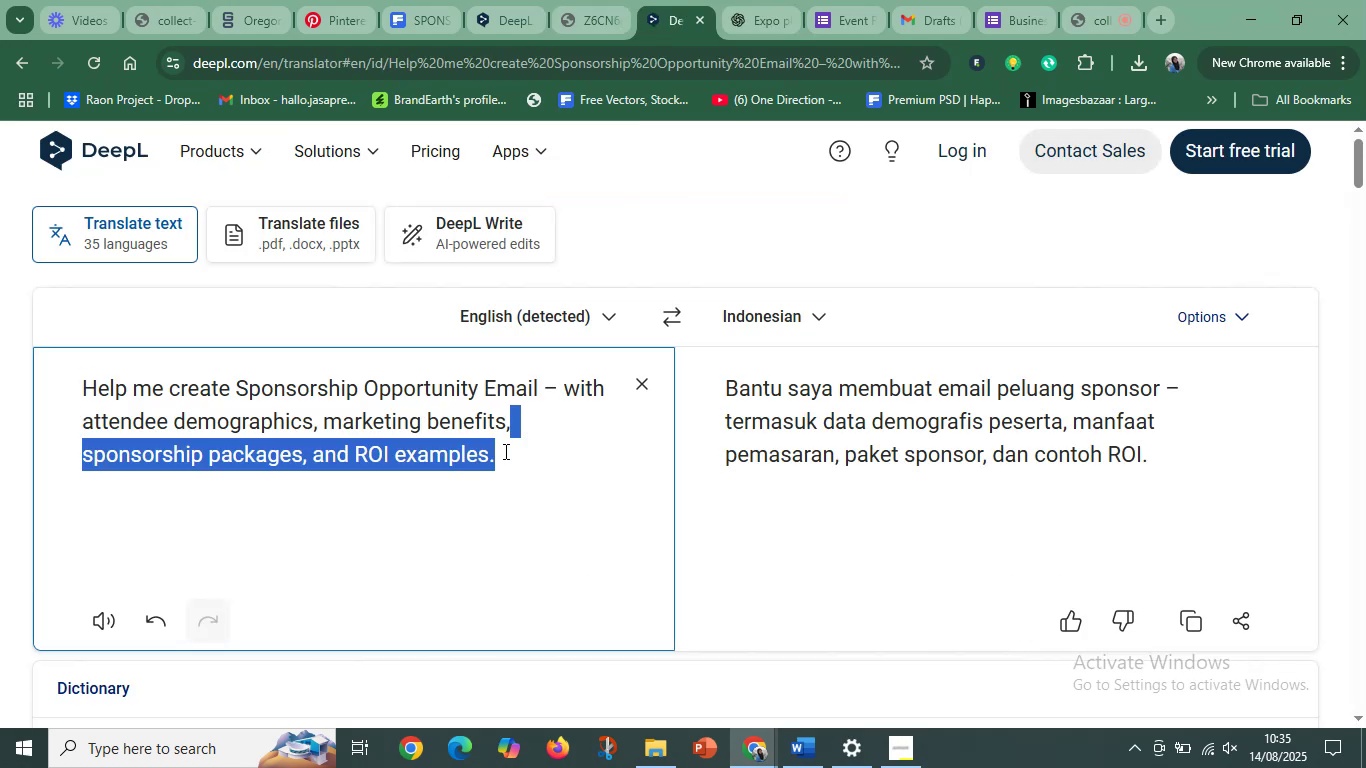 
left_click_drag(start_coordinate=[522, 461], to_coordinate=[104, 411])
 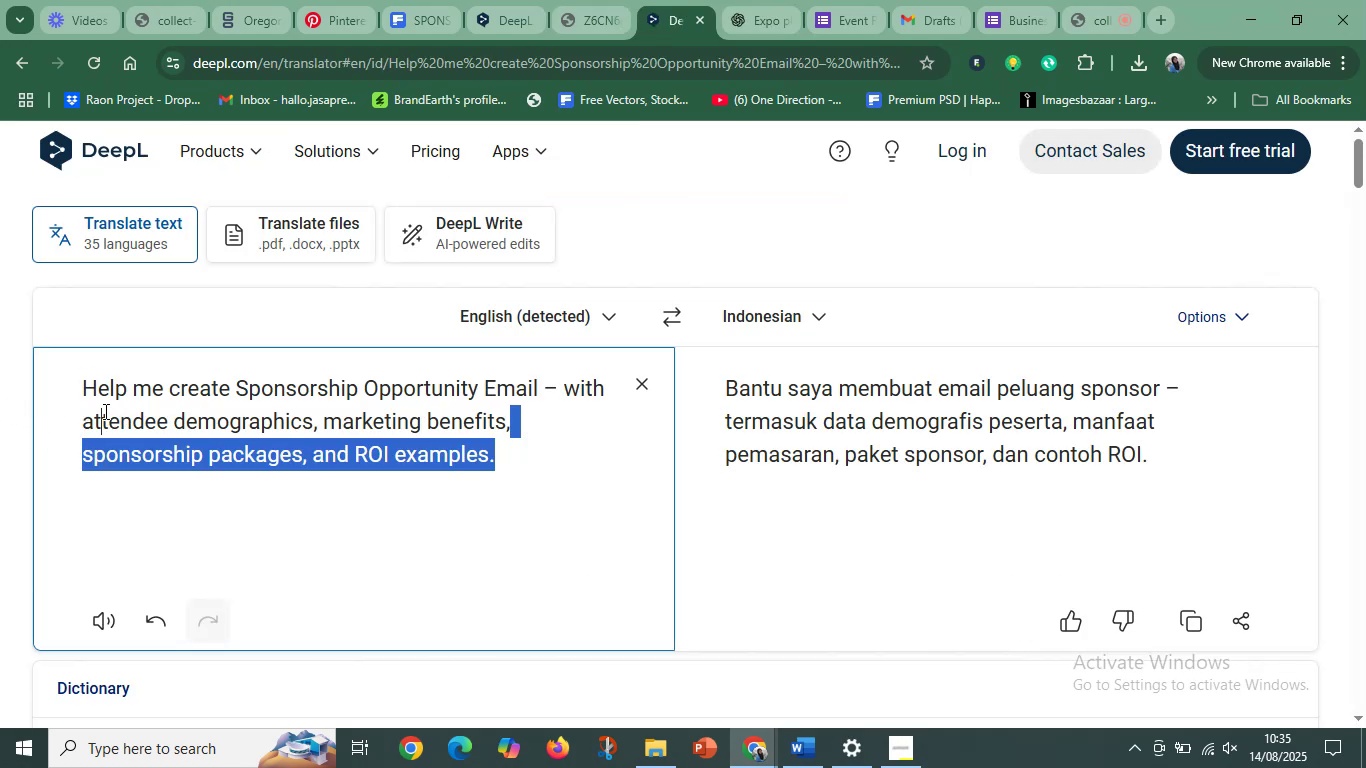 
key(Control+A)
 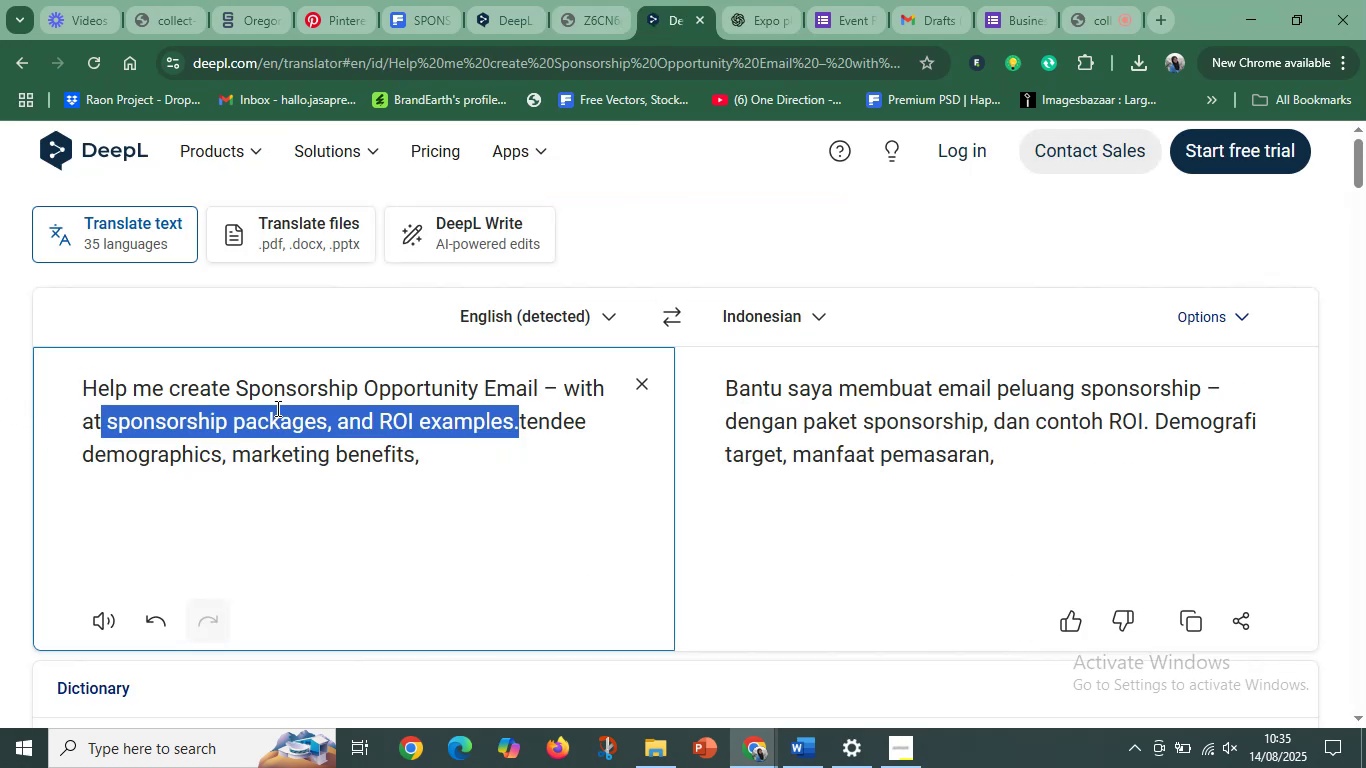 
key(Control+A)
 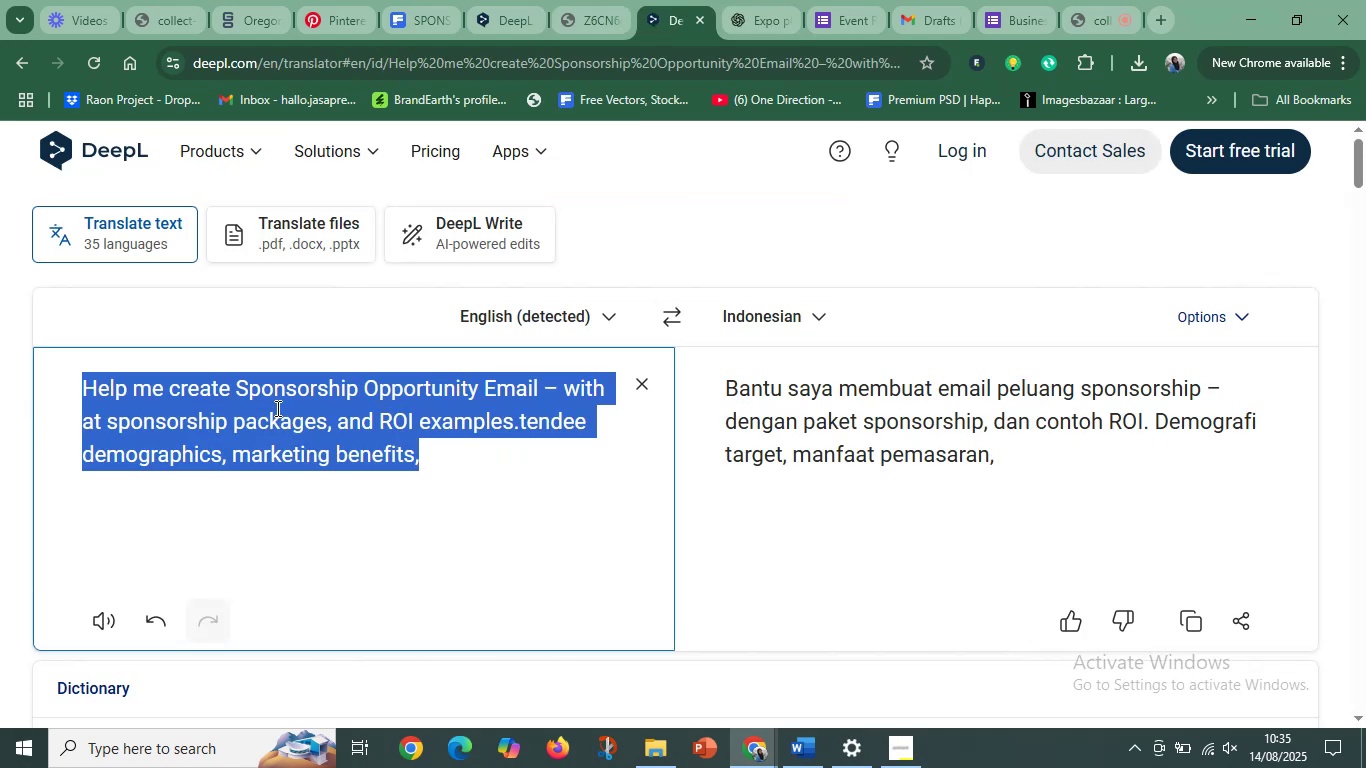 
key(Control+V)
 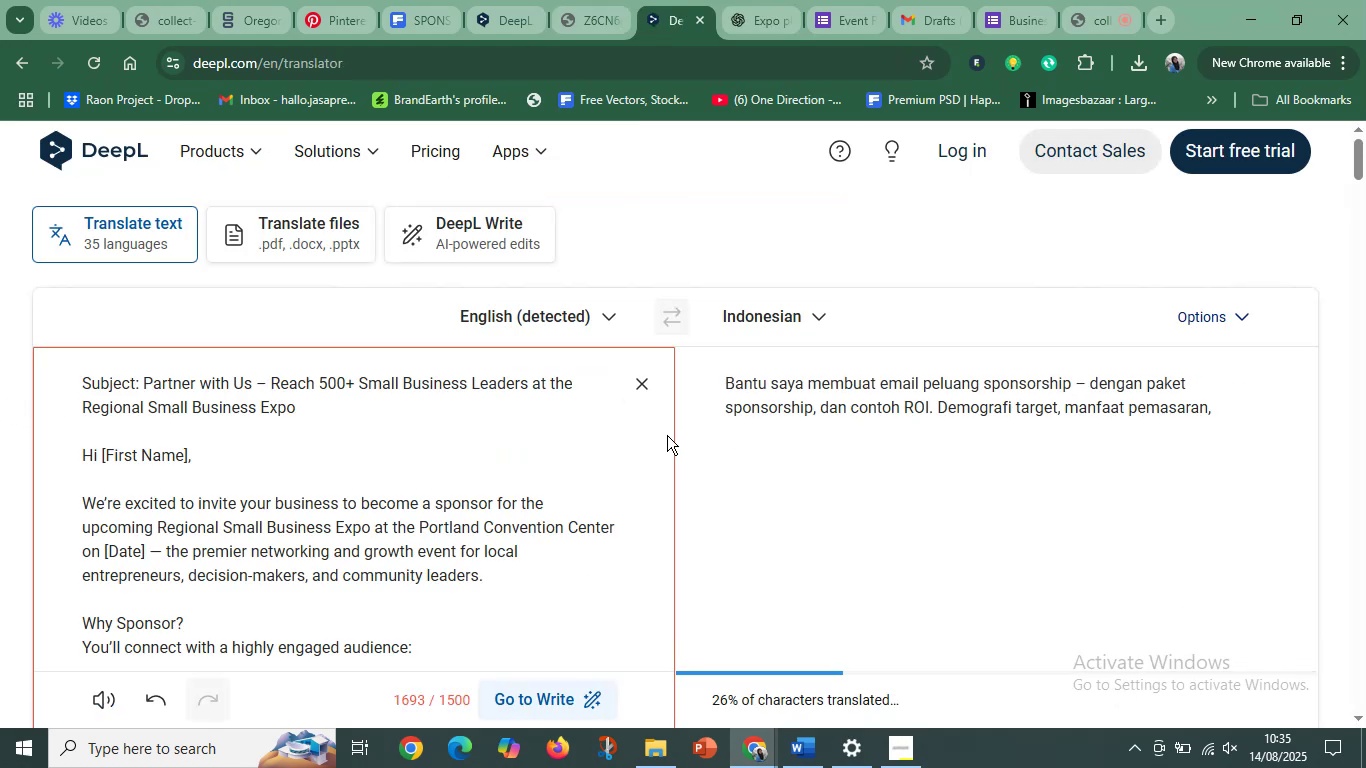 
left_click([522, 415])
 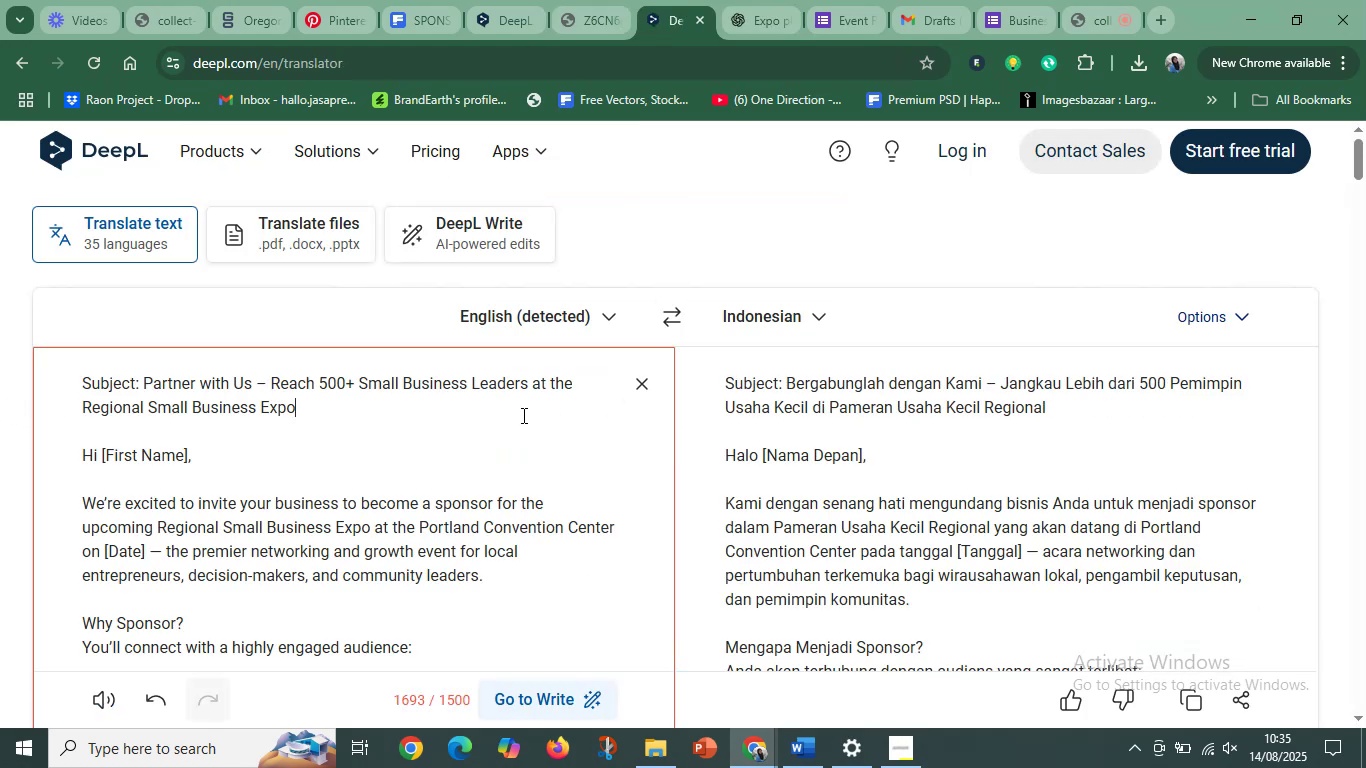 
scroll: coordinate [574, 446], scroll_direction: down, amount: 7.0
 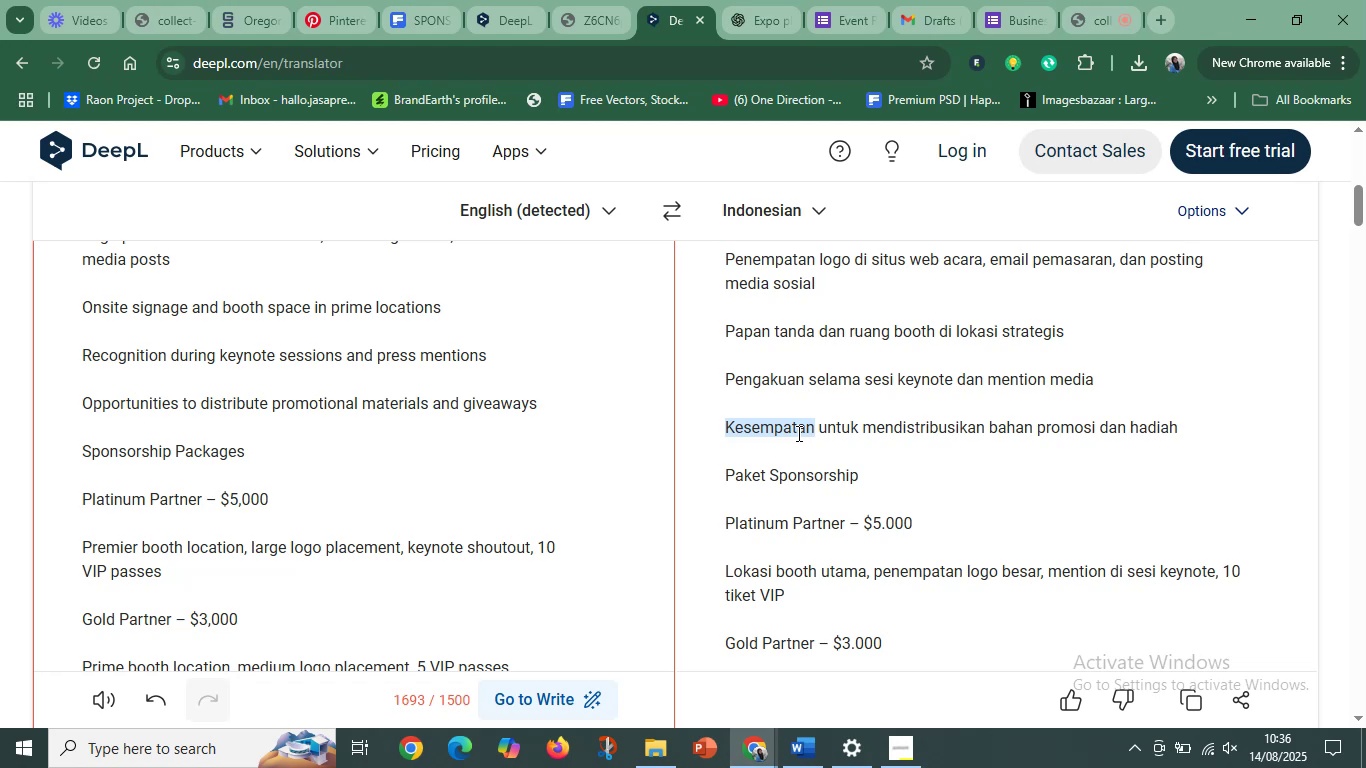 
wait(16.37)
 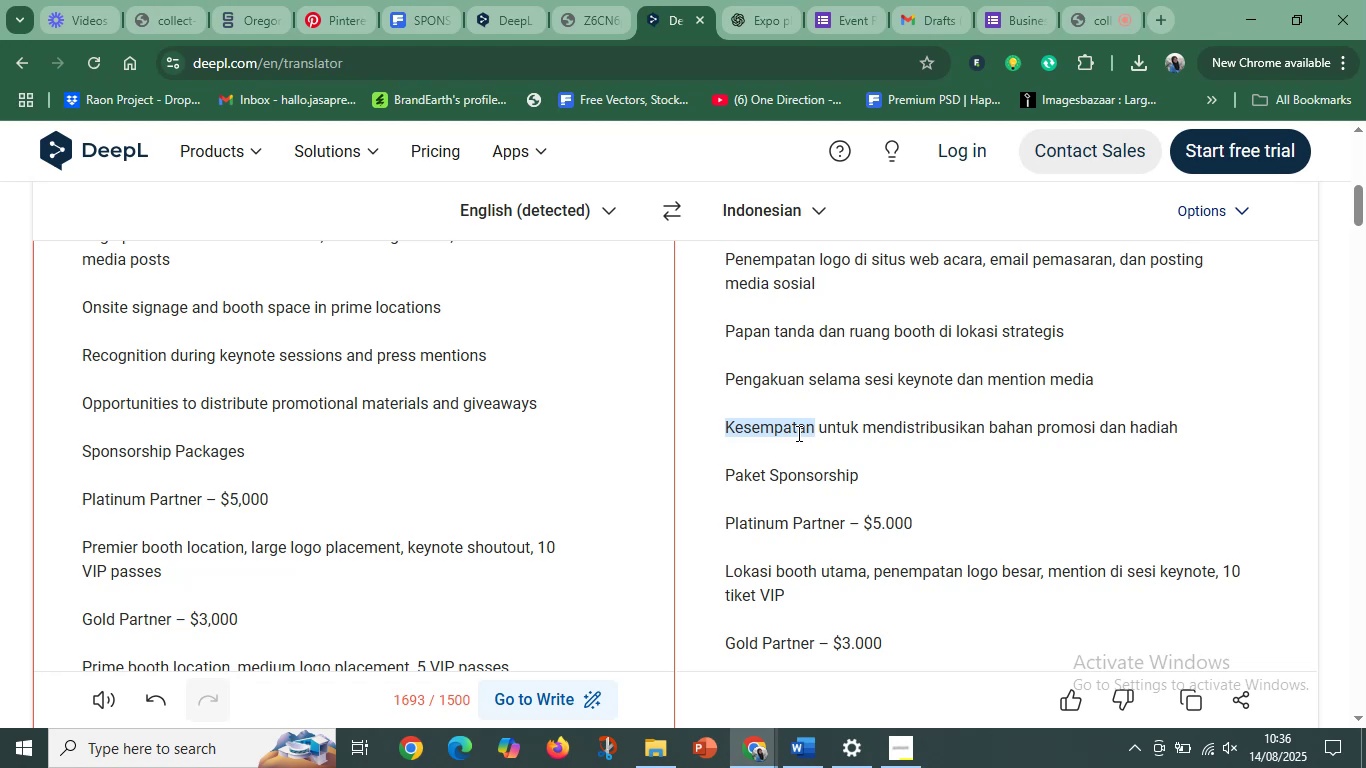 
left_click([469, 479])
 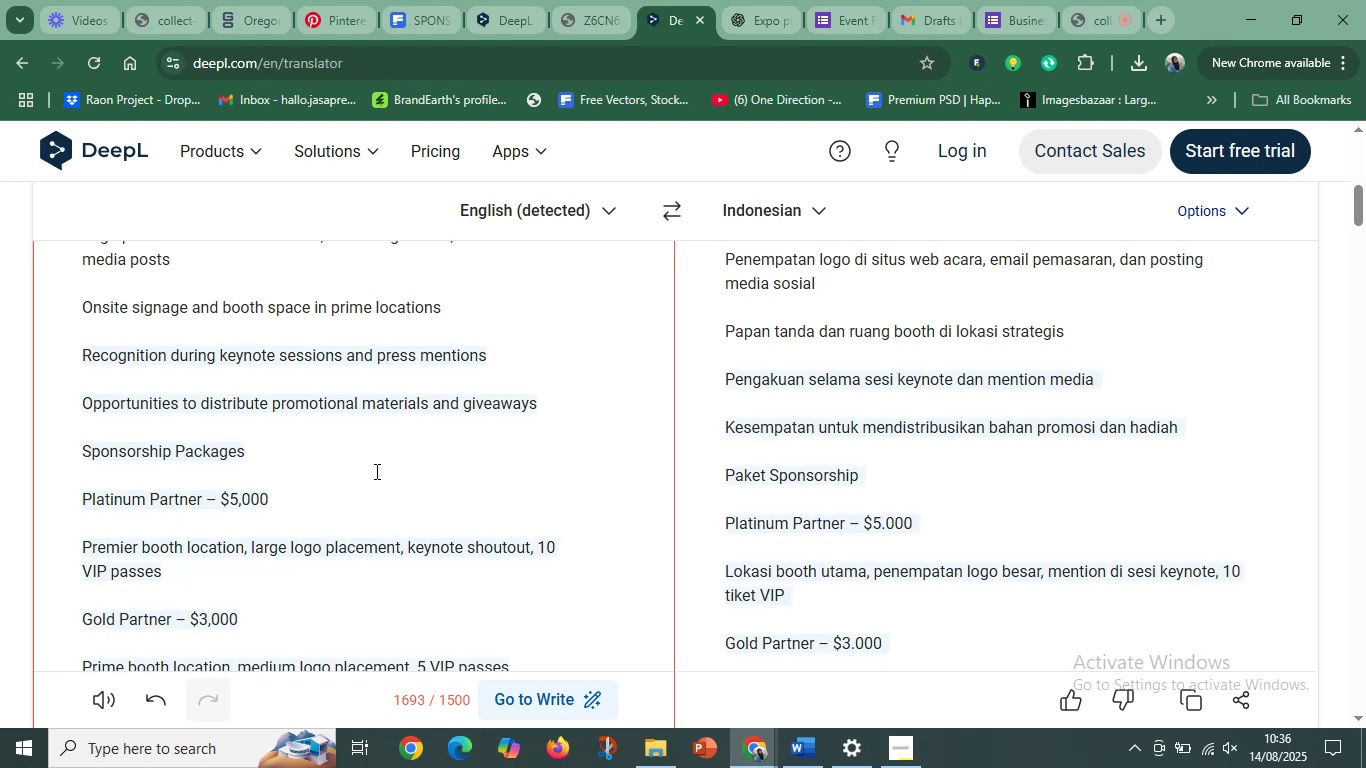 
scroll: coordinate [377, 461], scroll_direction: up, amount: 6.0
 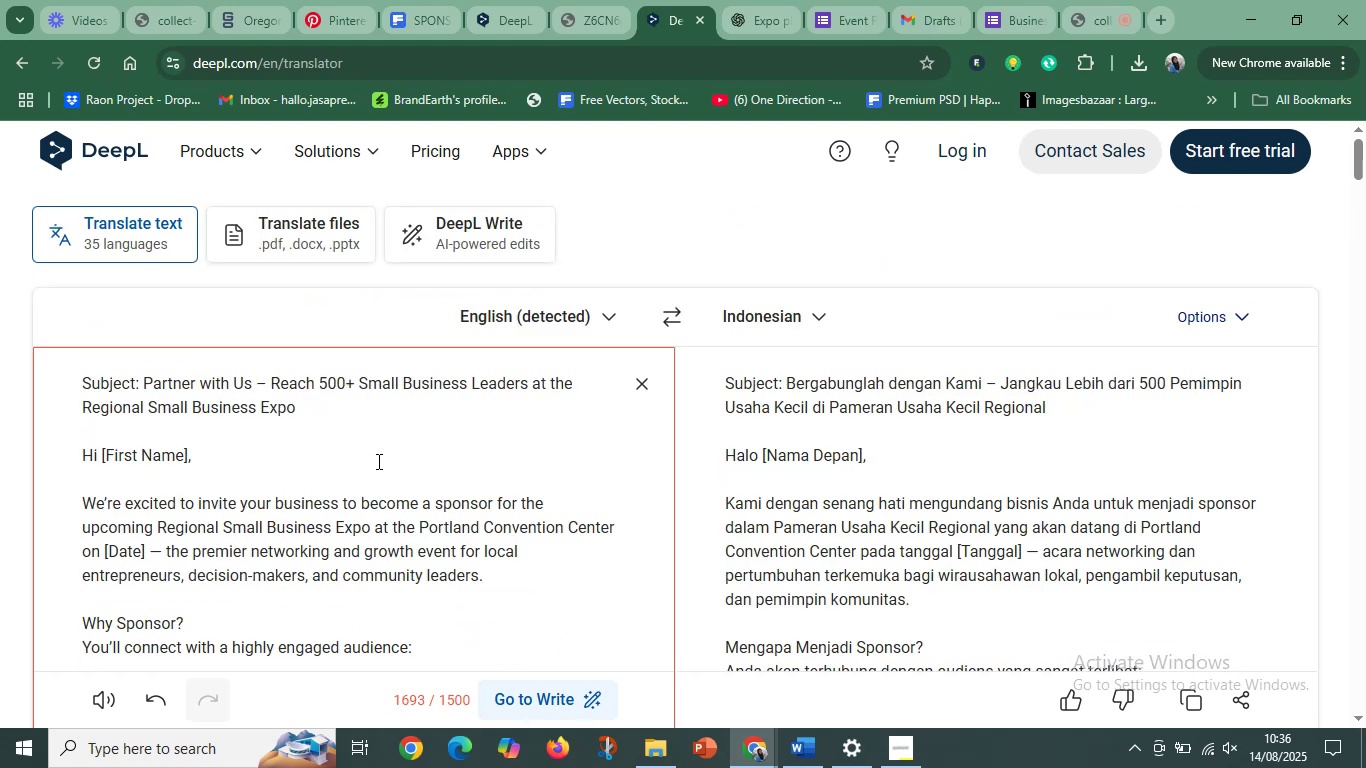 
wait(8.04)
 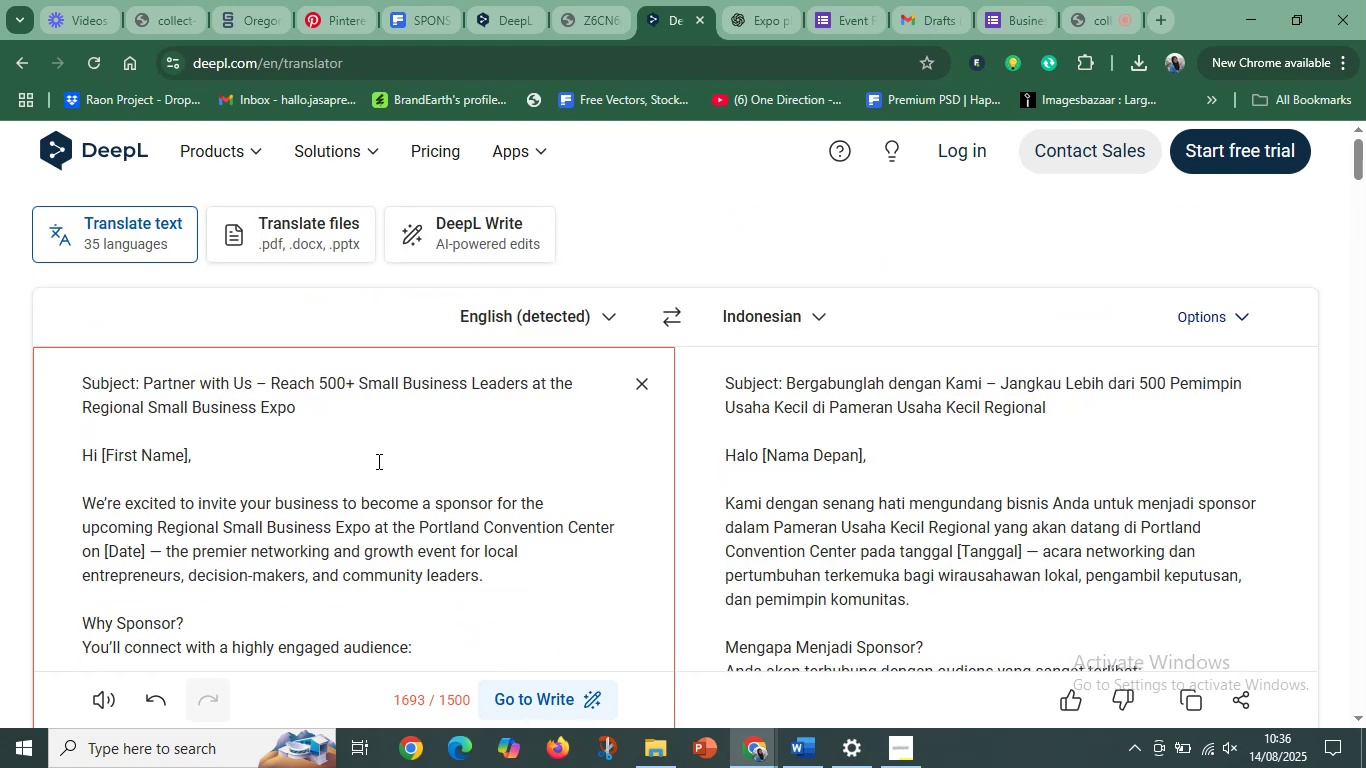 
left_click([849, 477])
 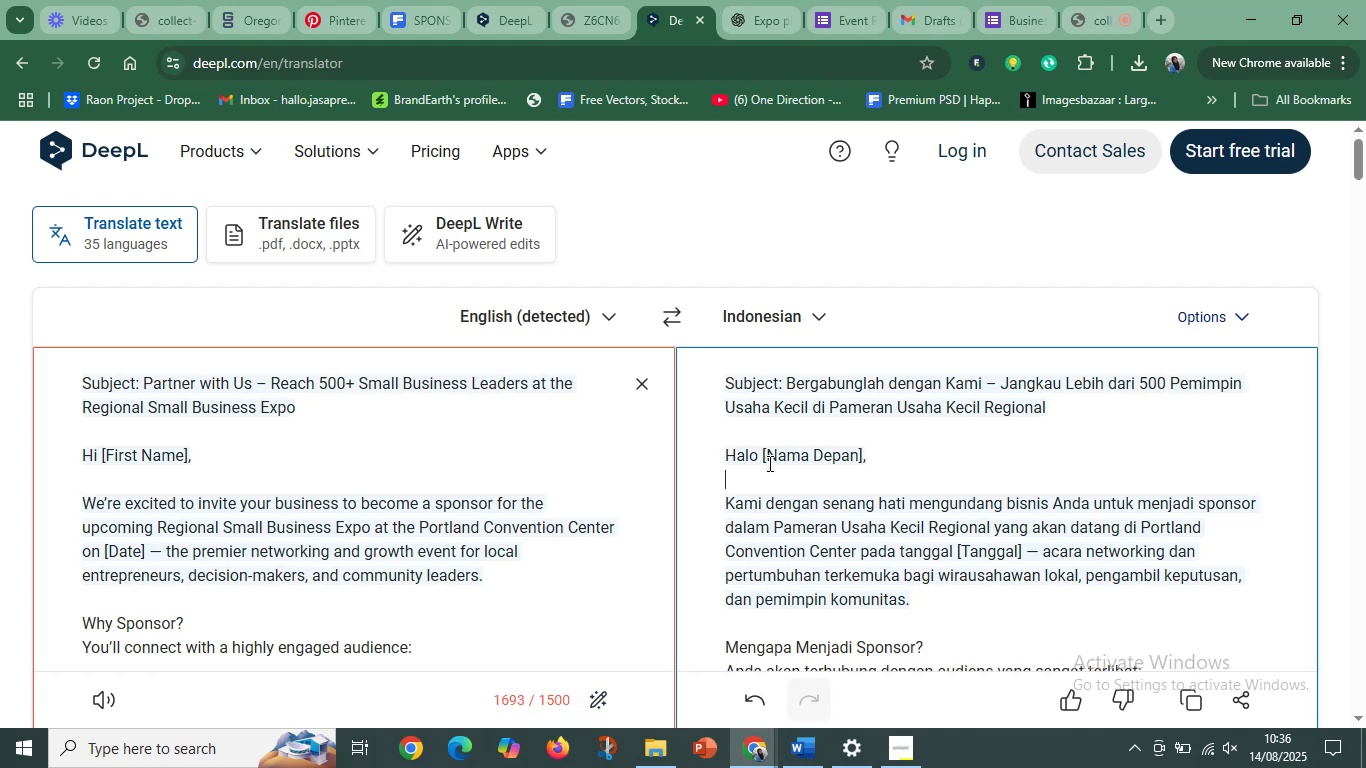 
scroll: coordinate [761, 461], scroll_direction: up, amount: 4.0
 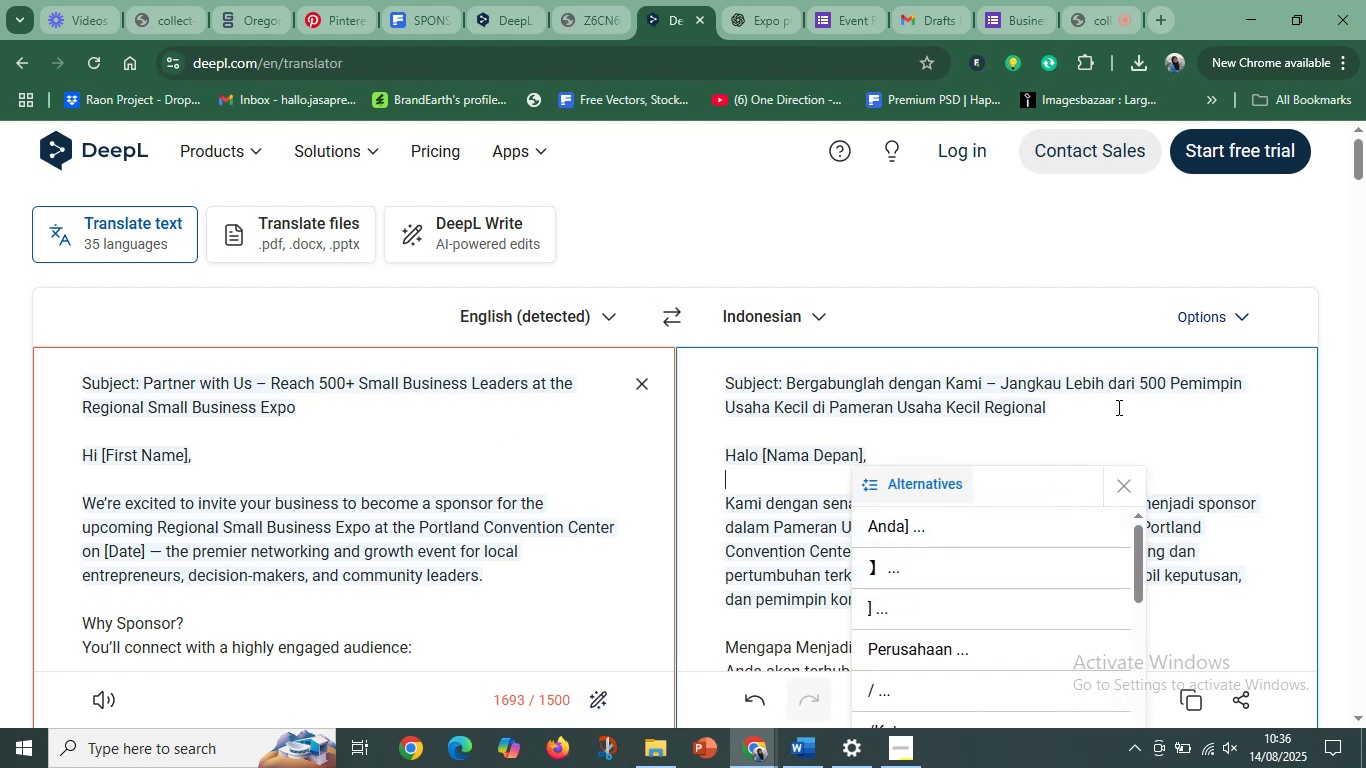 
left_click([1133, 407])
 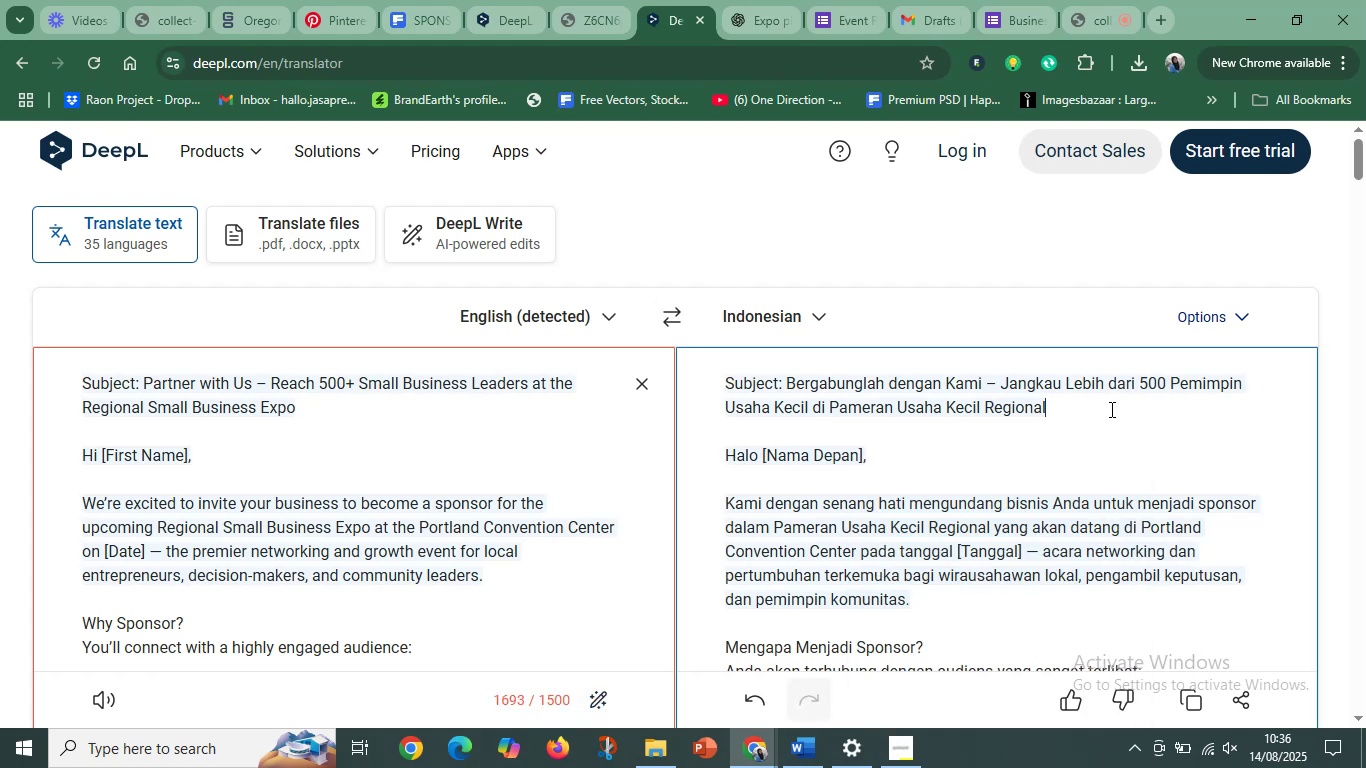 
left_click([932, 460])
 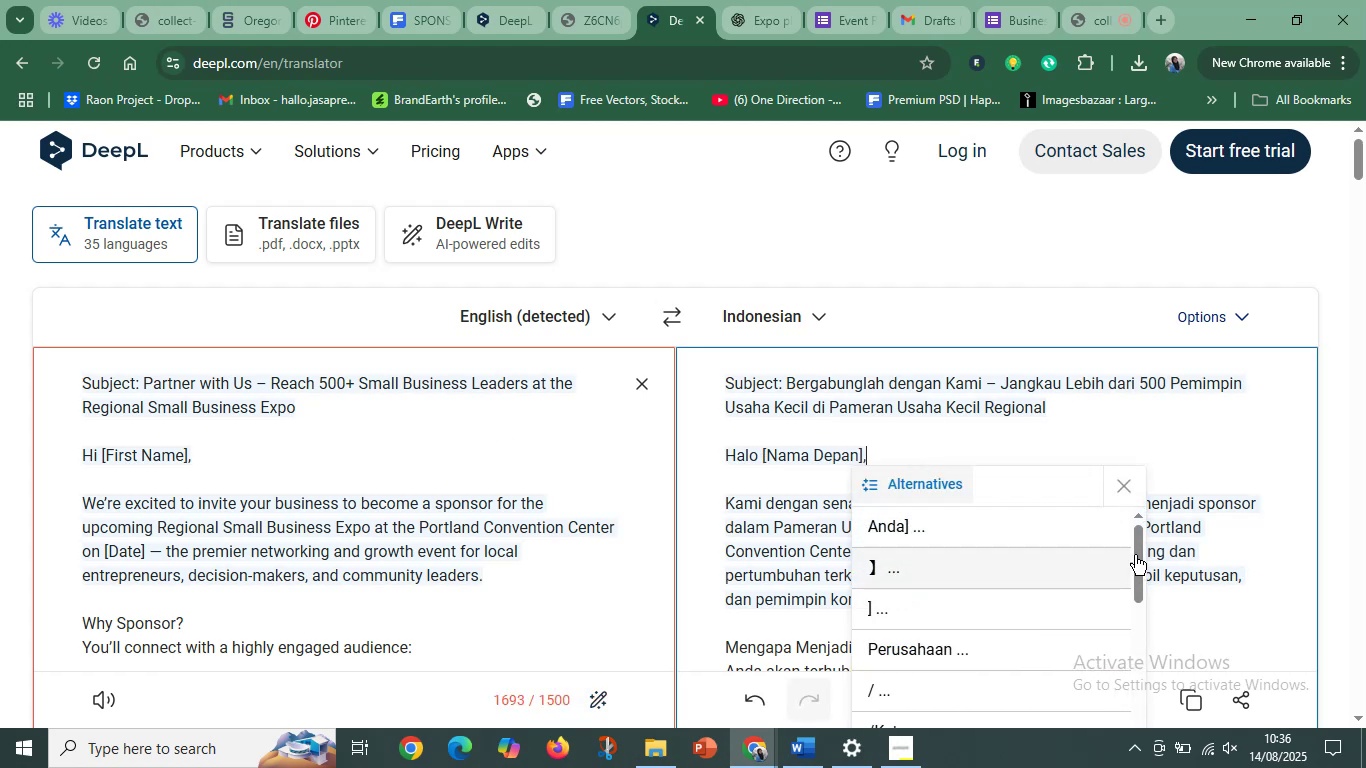 
left_click([1213, 535])
 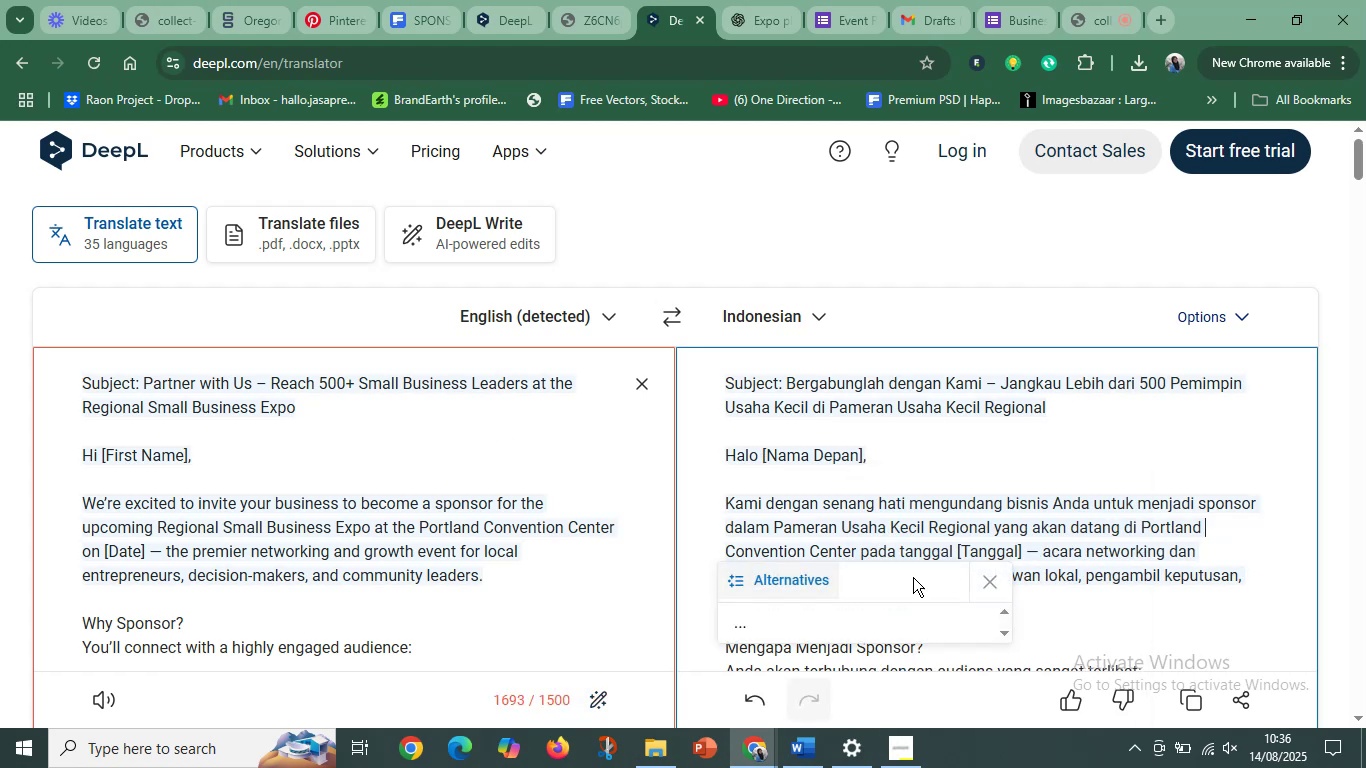 
scroll: coordinate [866, 587], scroll_direction: down, amount: 1.0
 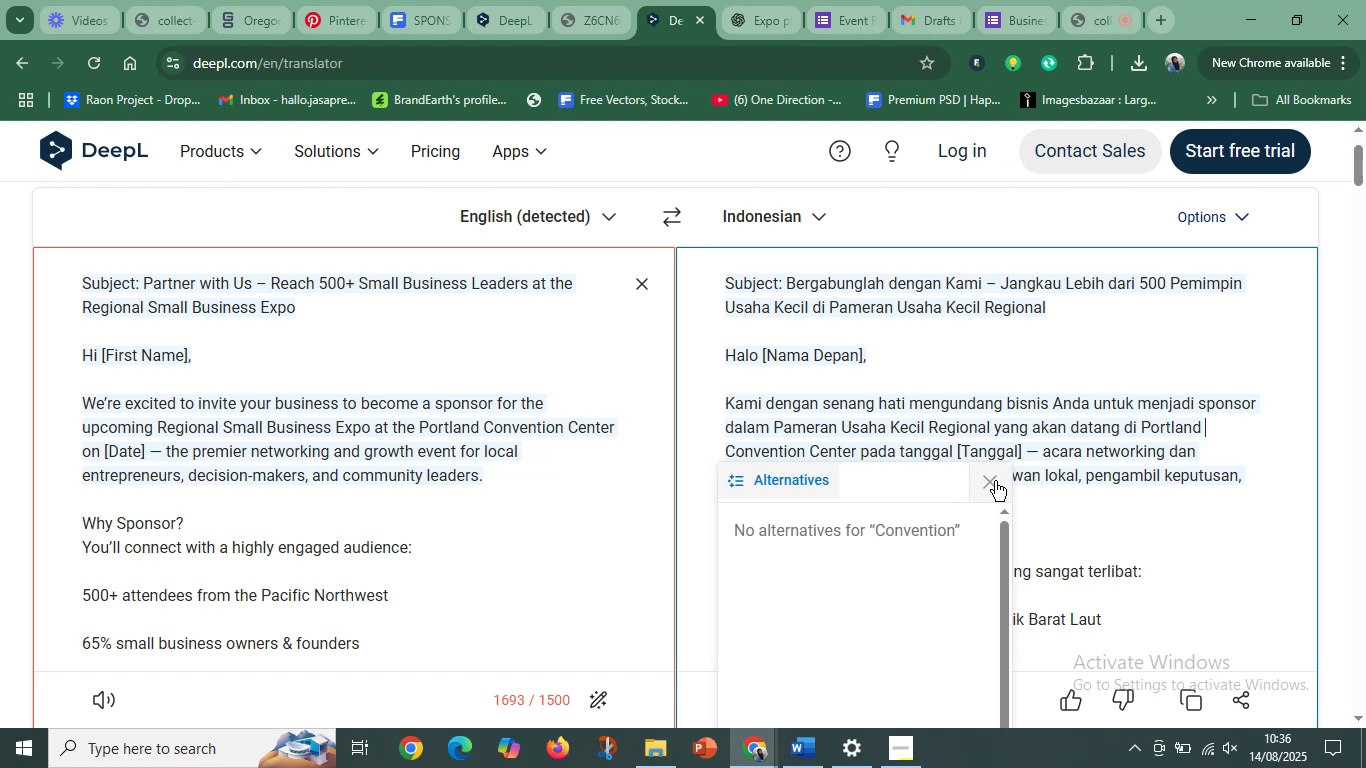 
left_click([988, 482])
 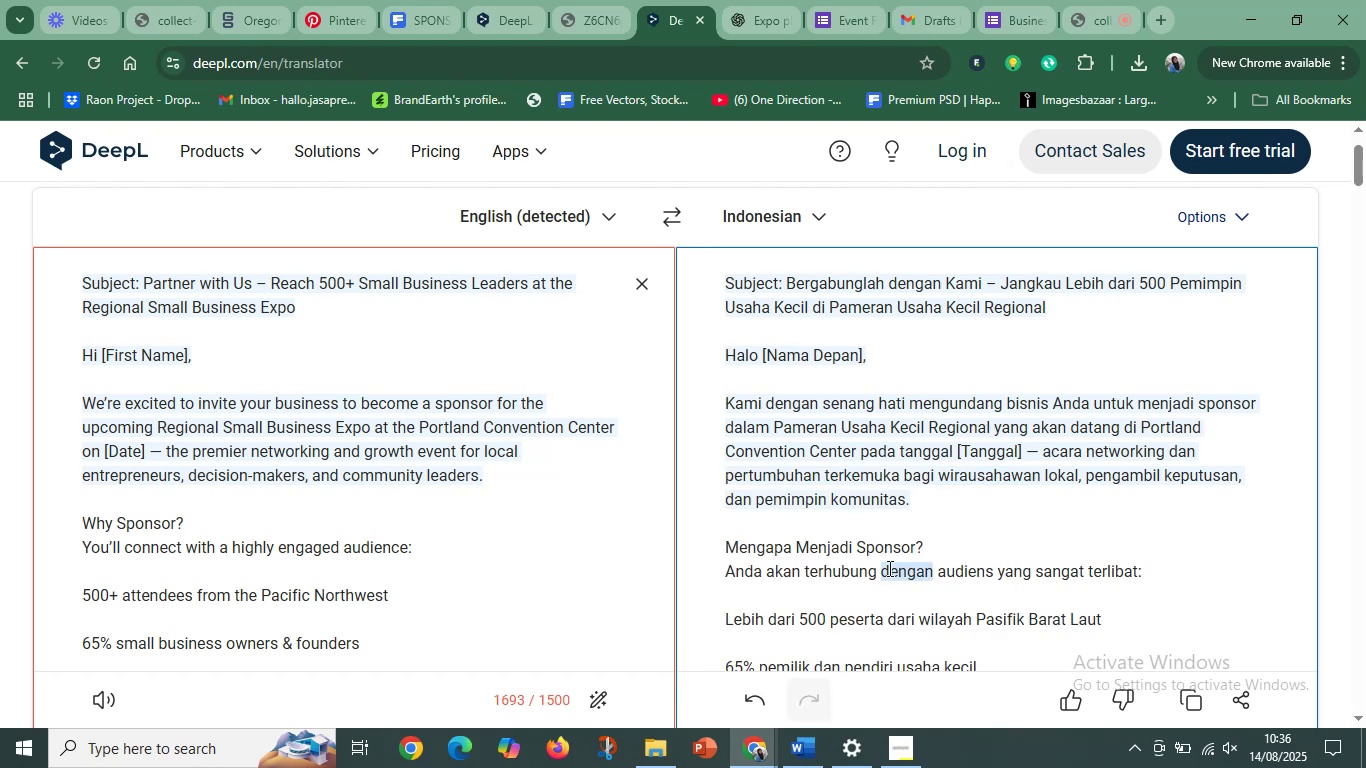 
left_click([911, 608])
 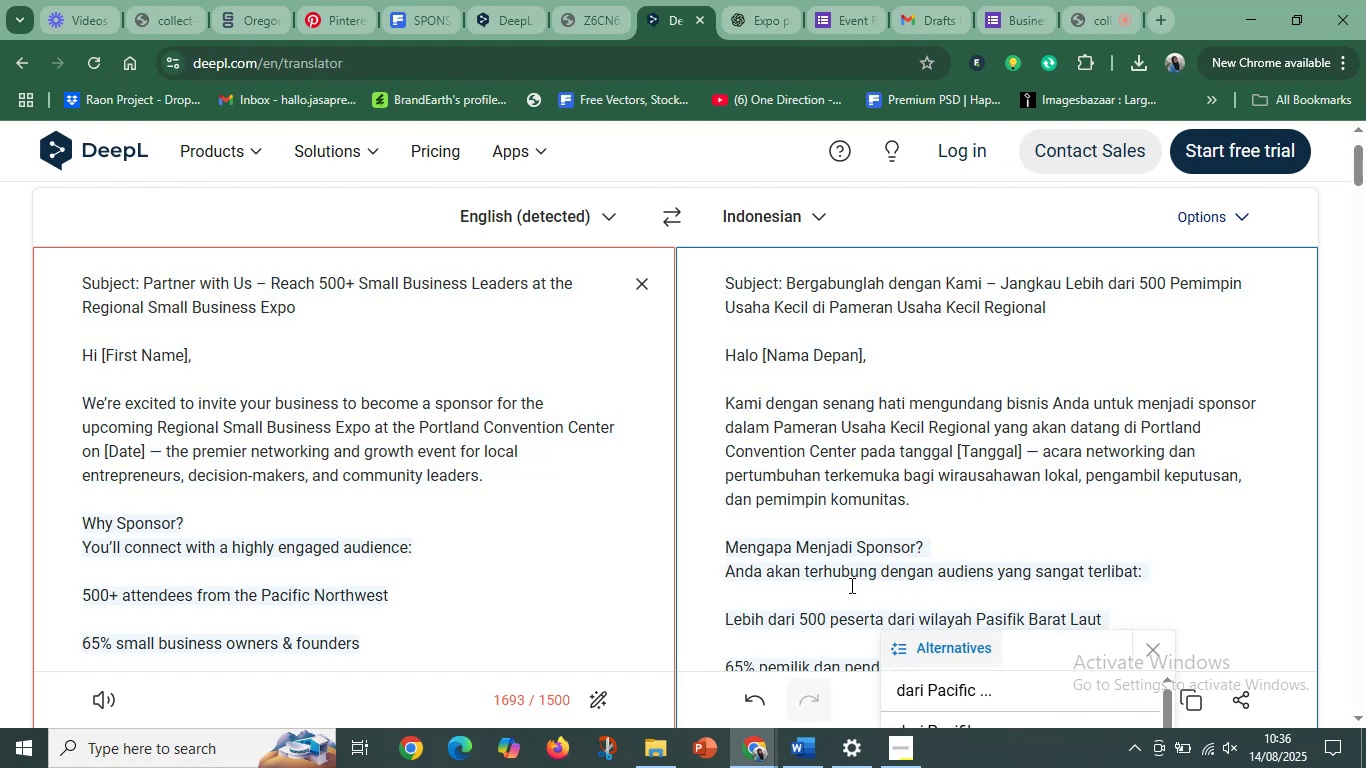 
left_click([850, 585])
 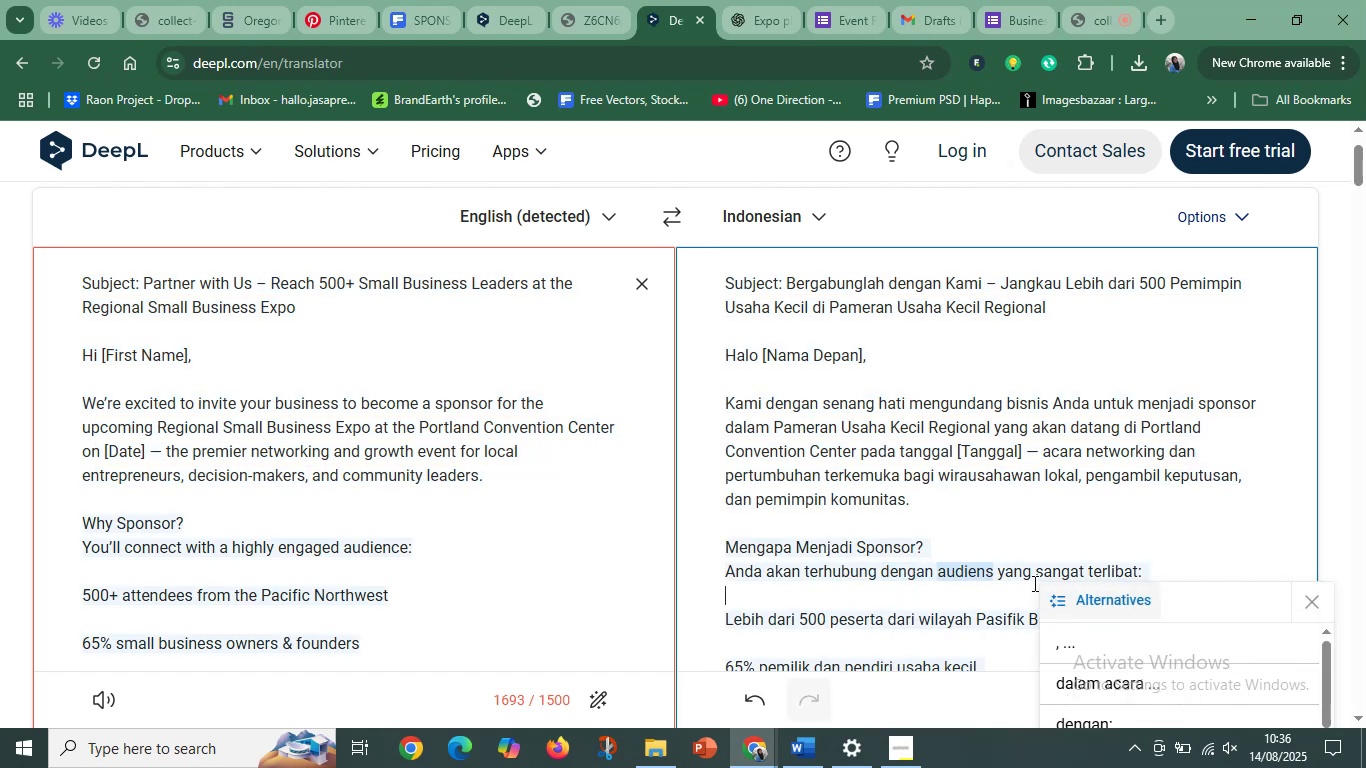 
left_click([1228, 554])
 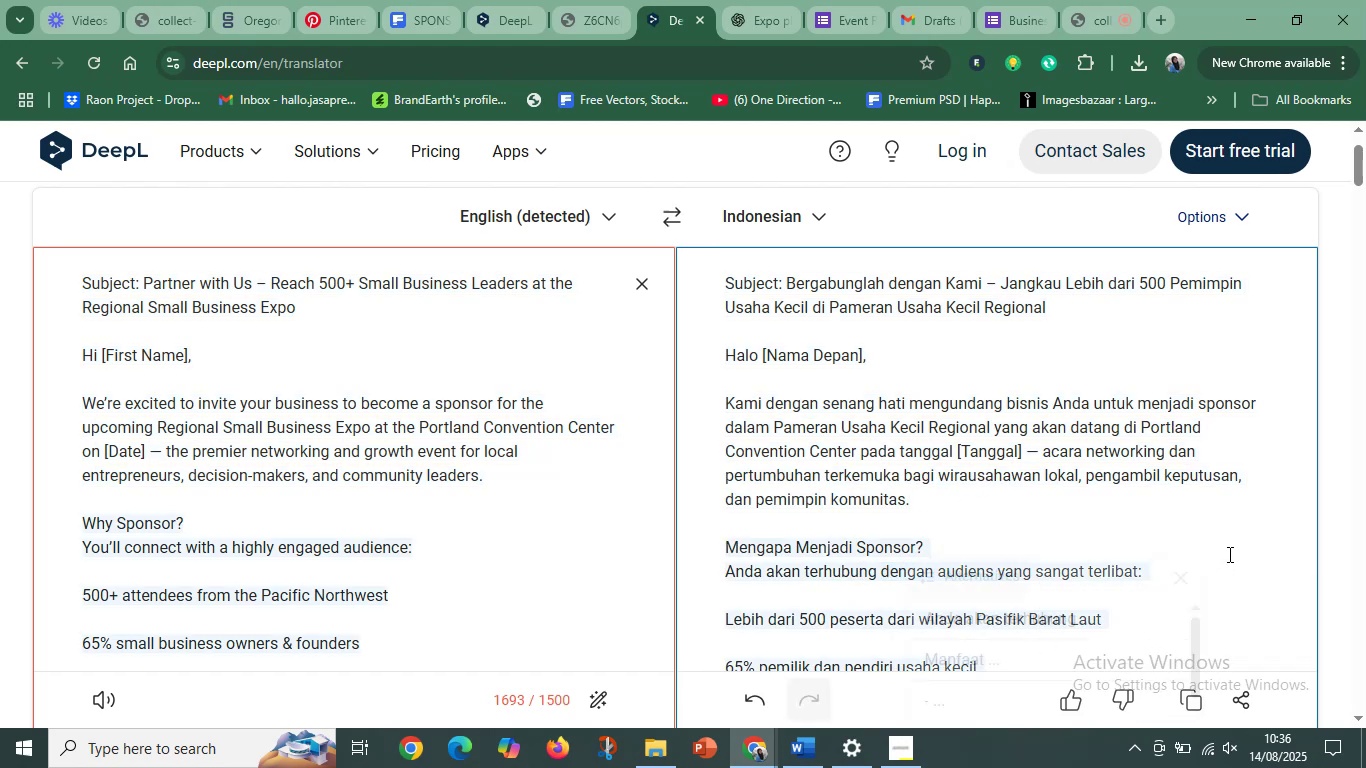 
scroll: coordinate [1220, 563], scroll_direction: down, amount: 1.0
 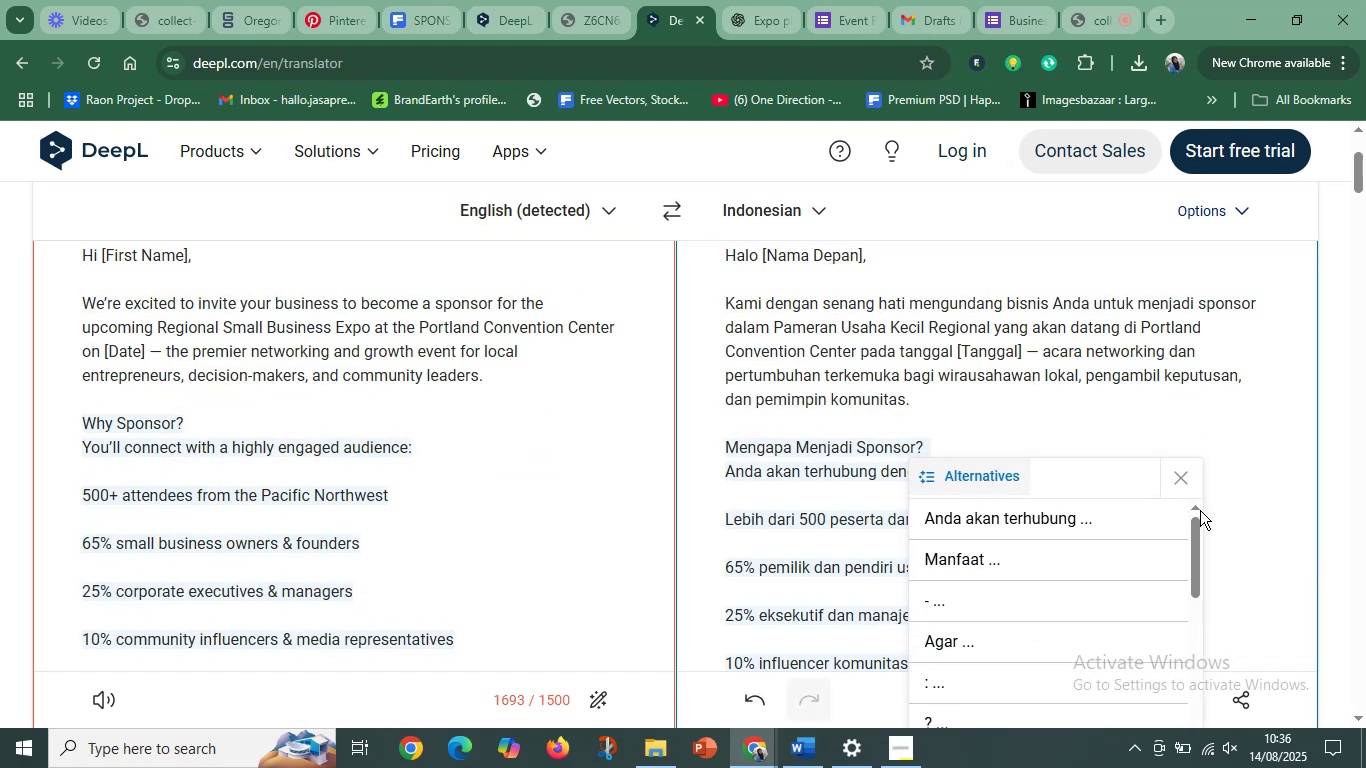 
left_click([1181, 488])
 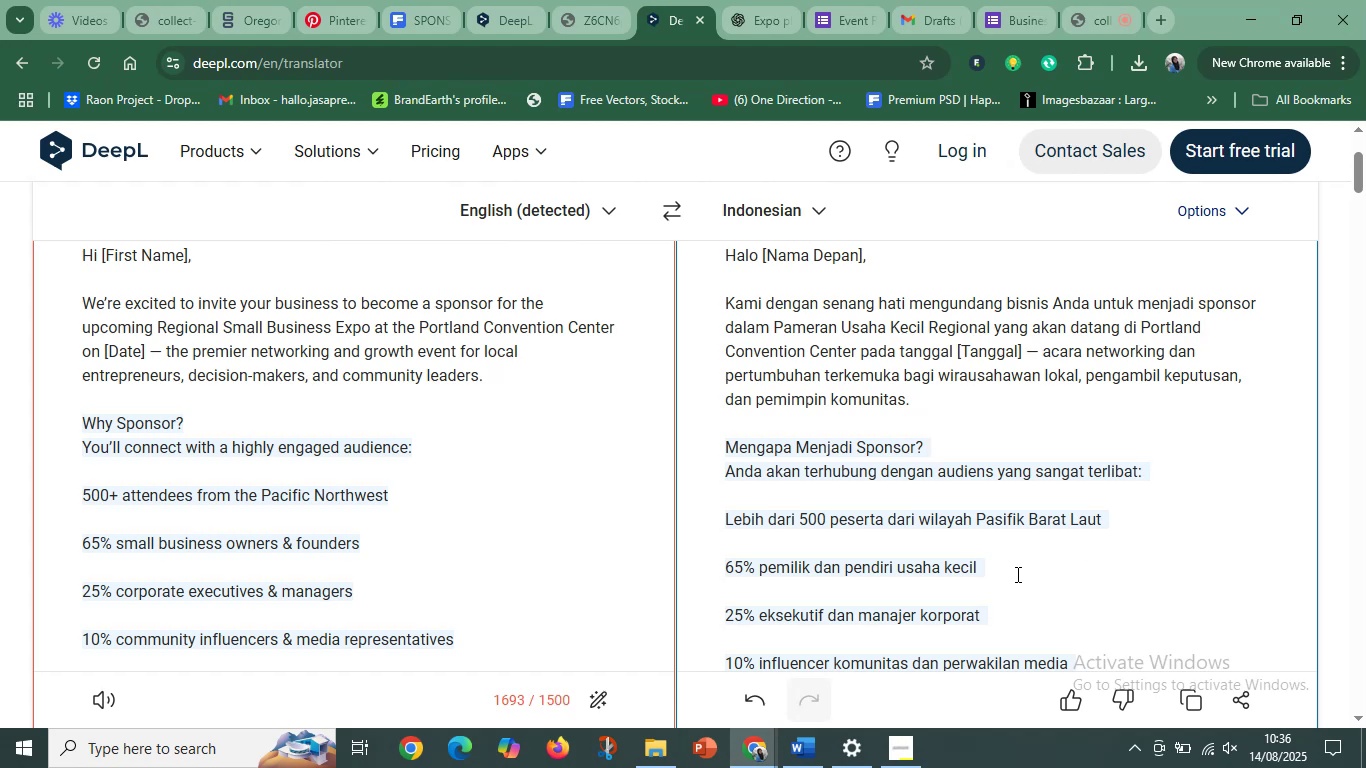 
scroll: coordinate [1016, 573], scroll_direction: down, amount: 1.0
 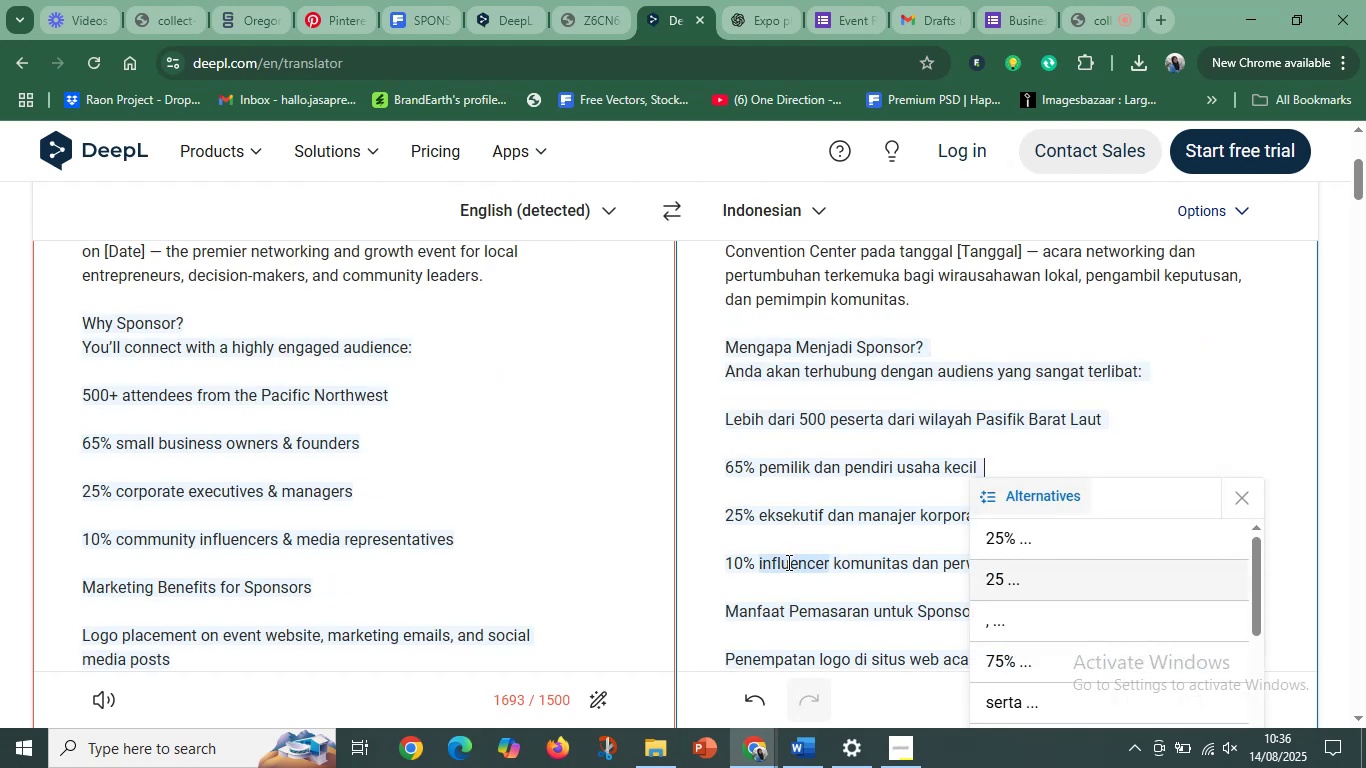 
left_click([698, 562])
 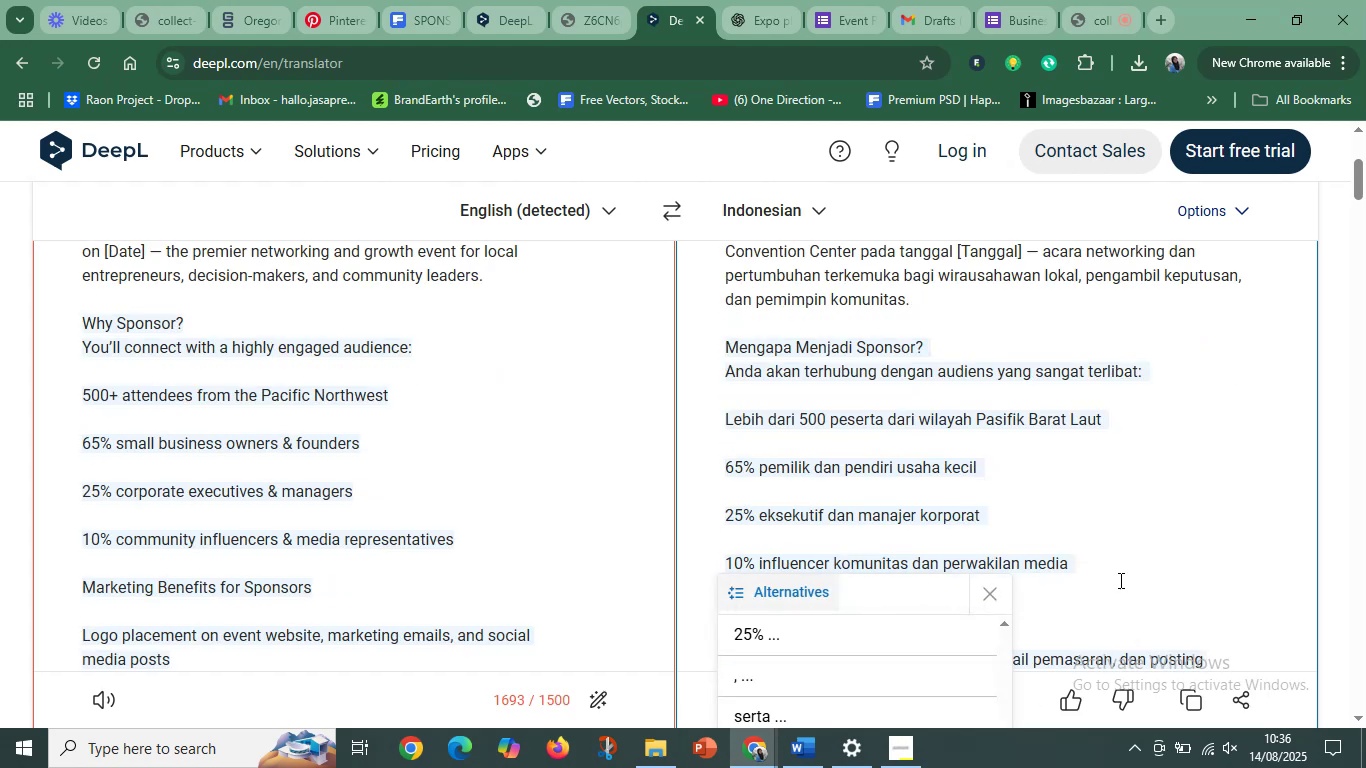 
left_click([1135, 583])
 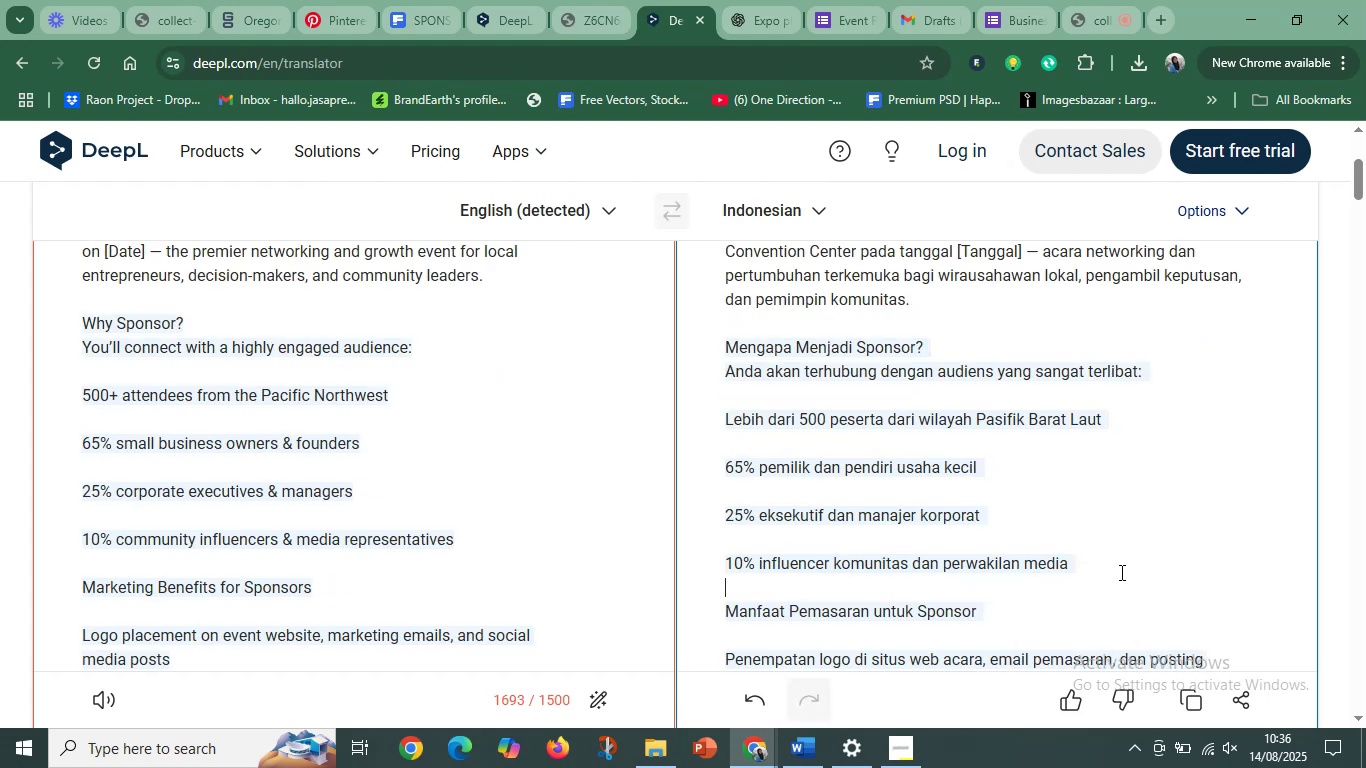 
scroll: coordinate [1057, 587], scroll_direction: down, amount: 2.0
 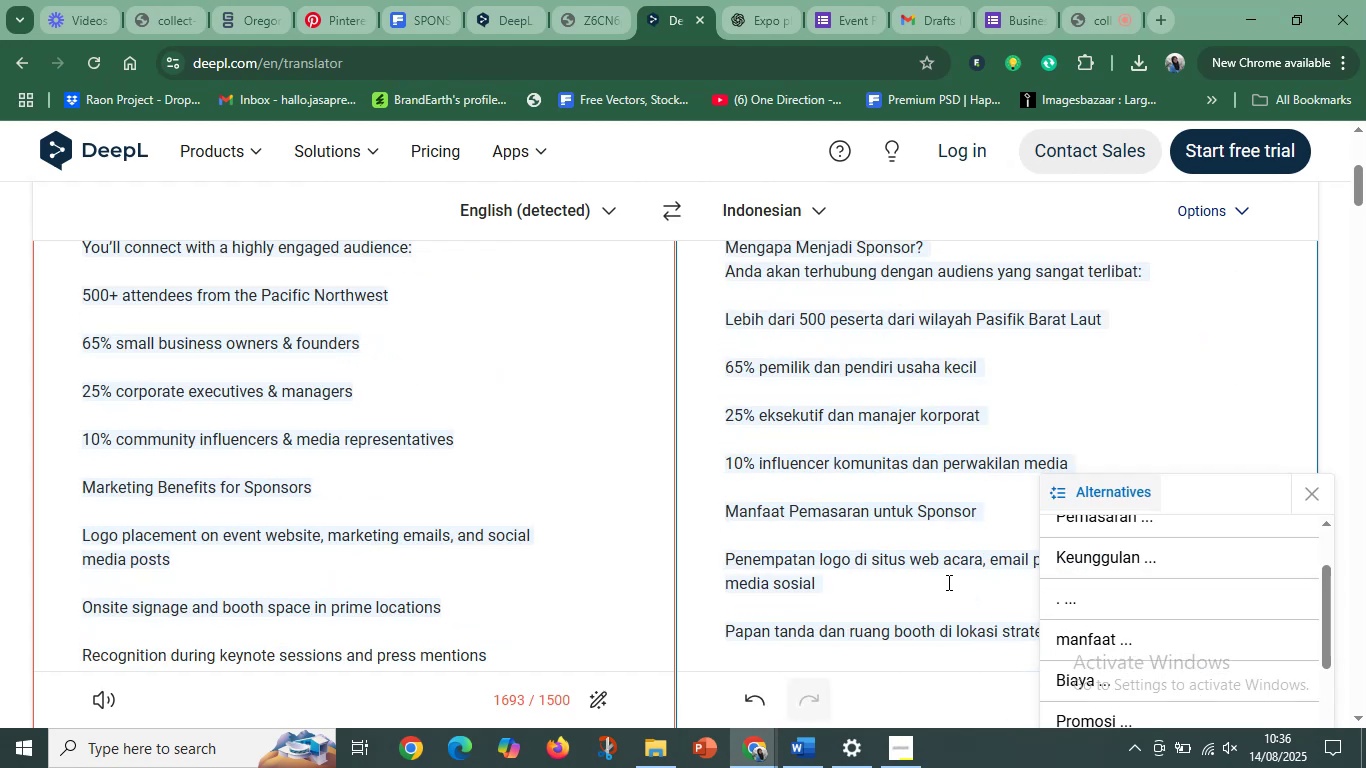 
left_click([947, 582])
 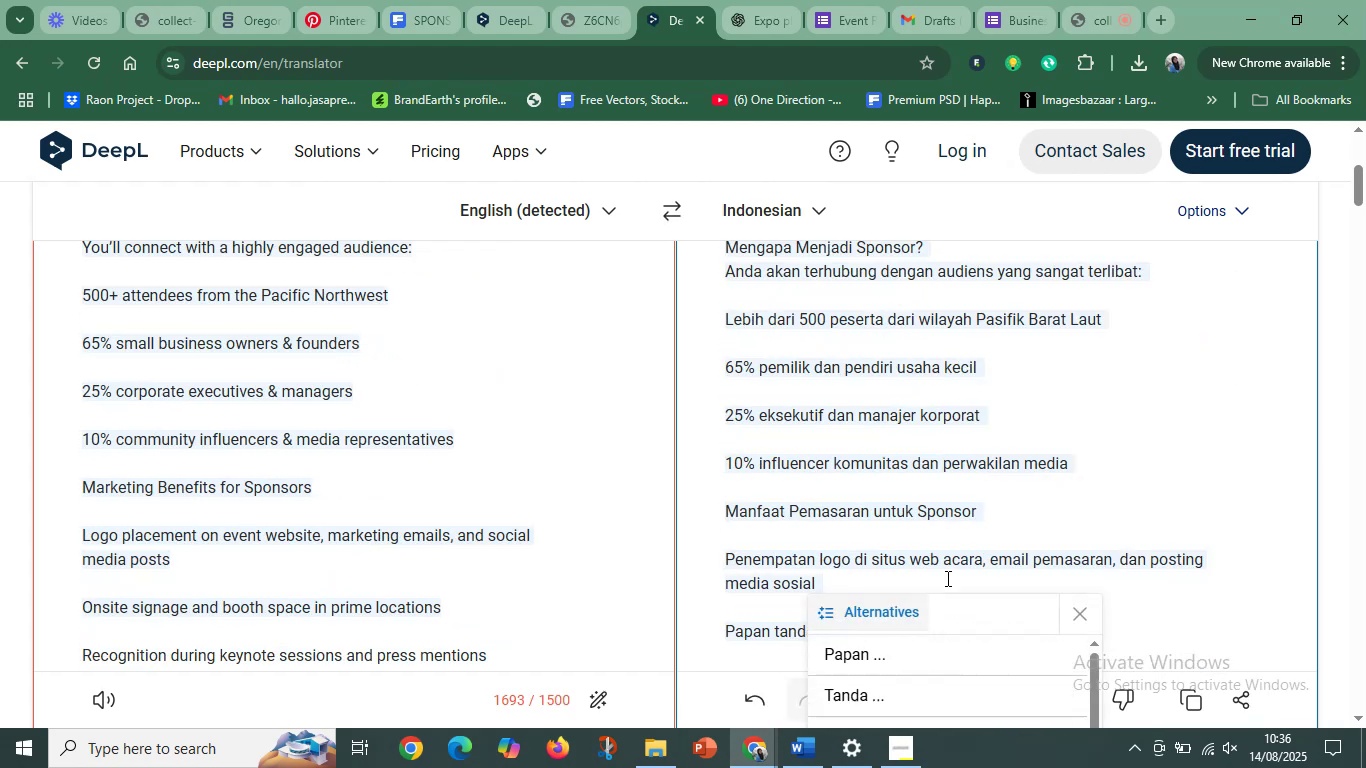 
scroll: coordinate [996, 590], scroll_direction: down, amount: 6.0
 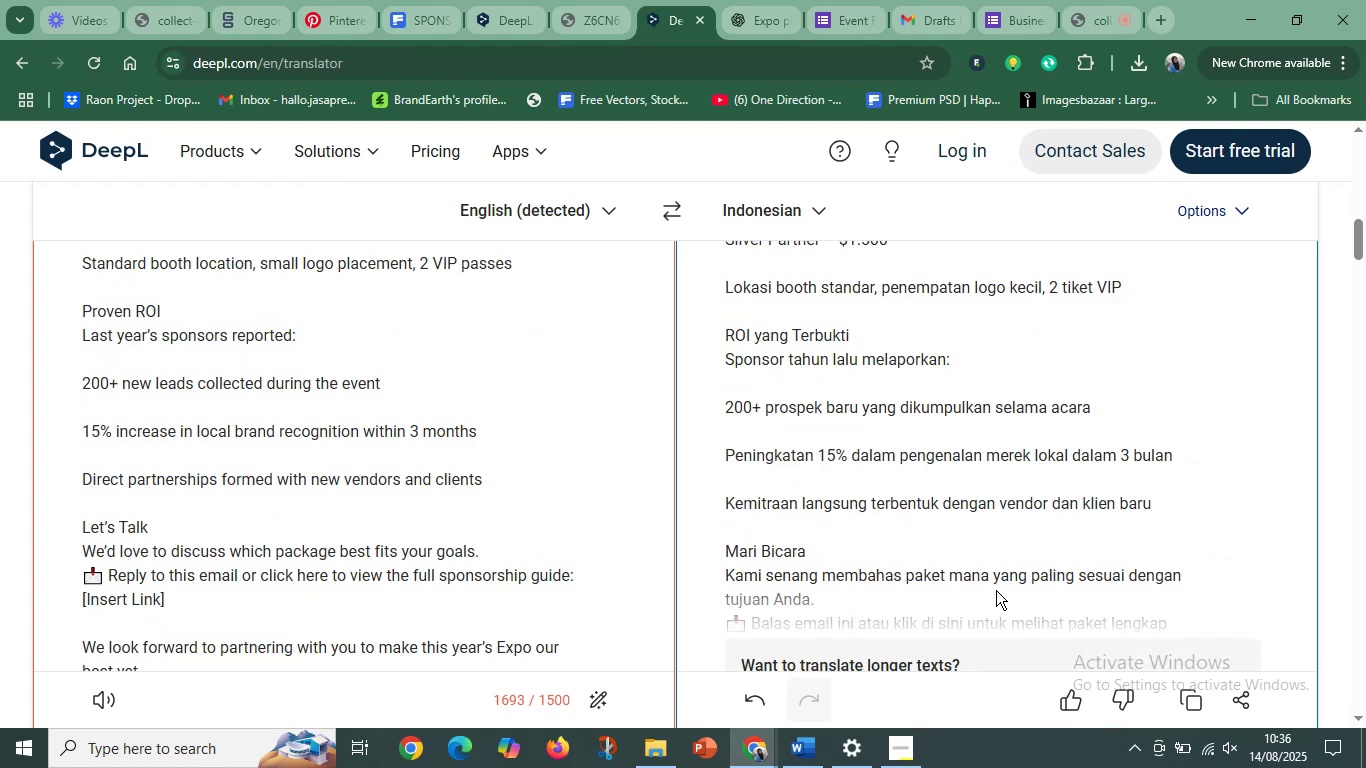 
wait(8.18)
 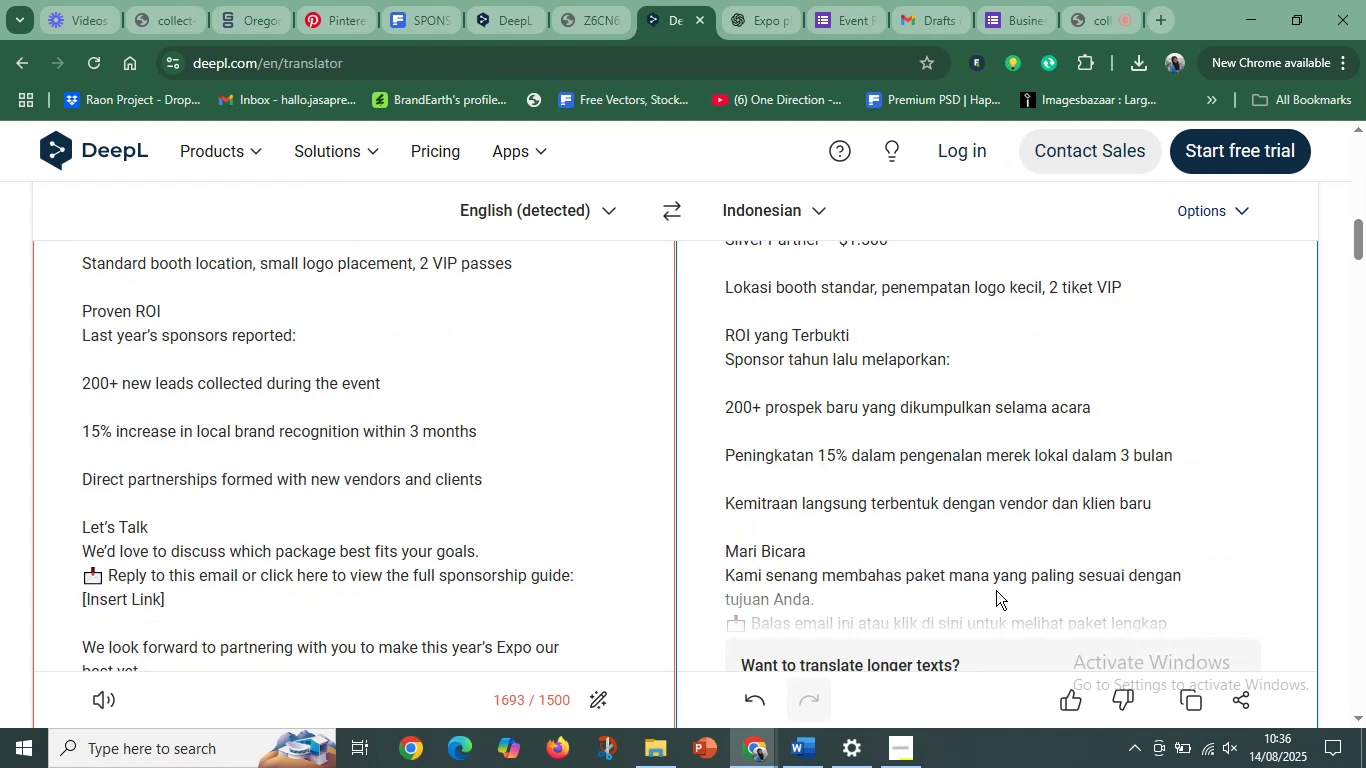 
scroll: coordinate [982, 556], scroll_direction: down, amount: 1.0
 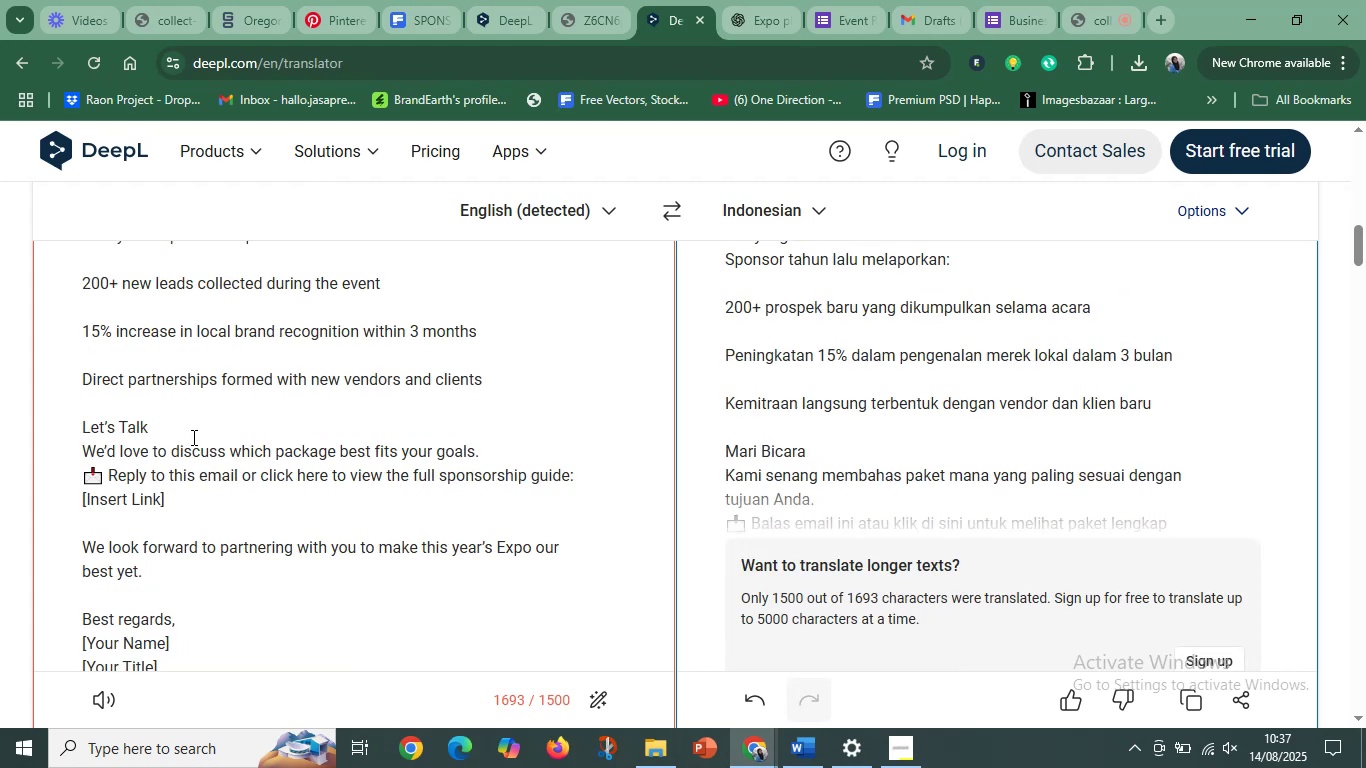 
left_click_drag(start_coordinate=[486, 380], to_coordinate=[69, 252])
 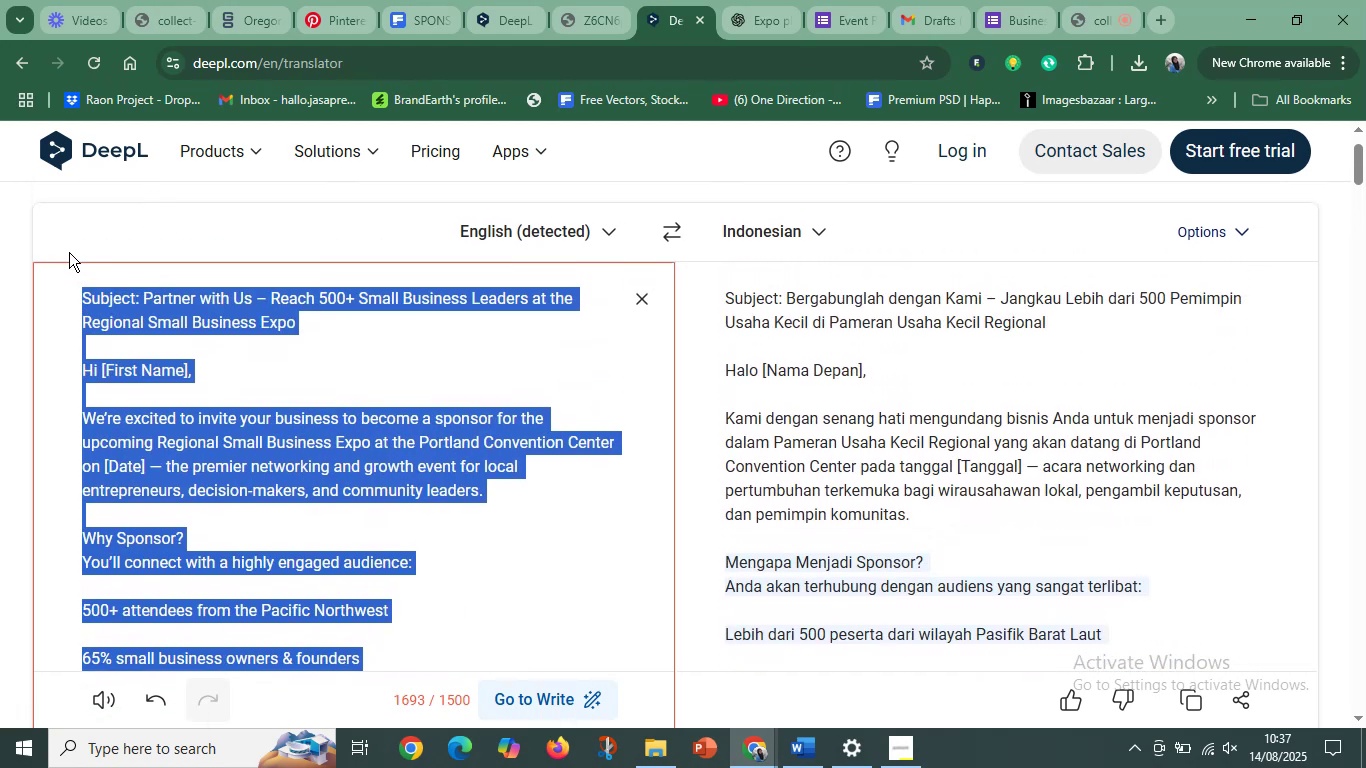 
key(Enter)
 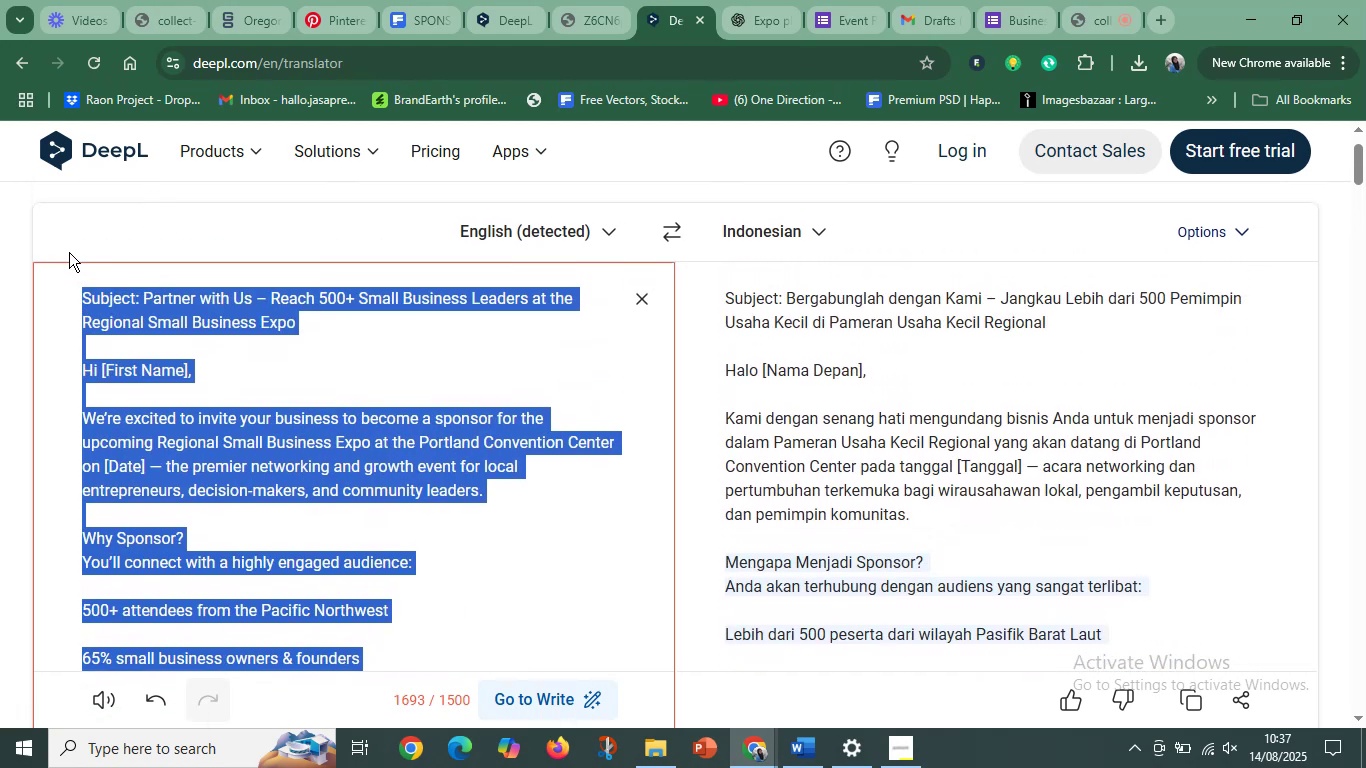 
key(Backspace)
 